 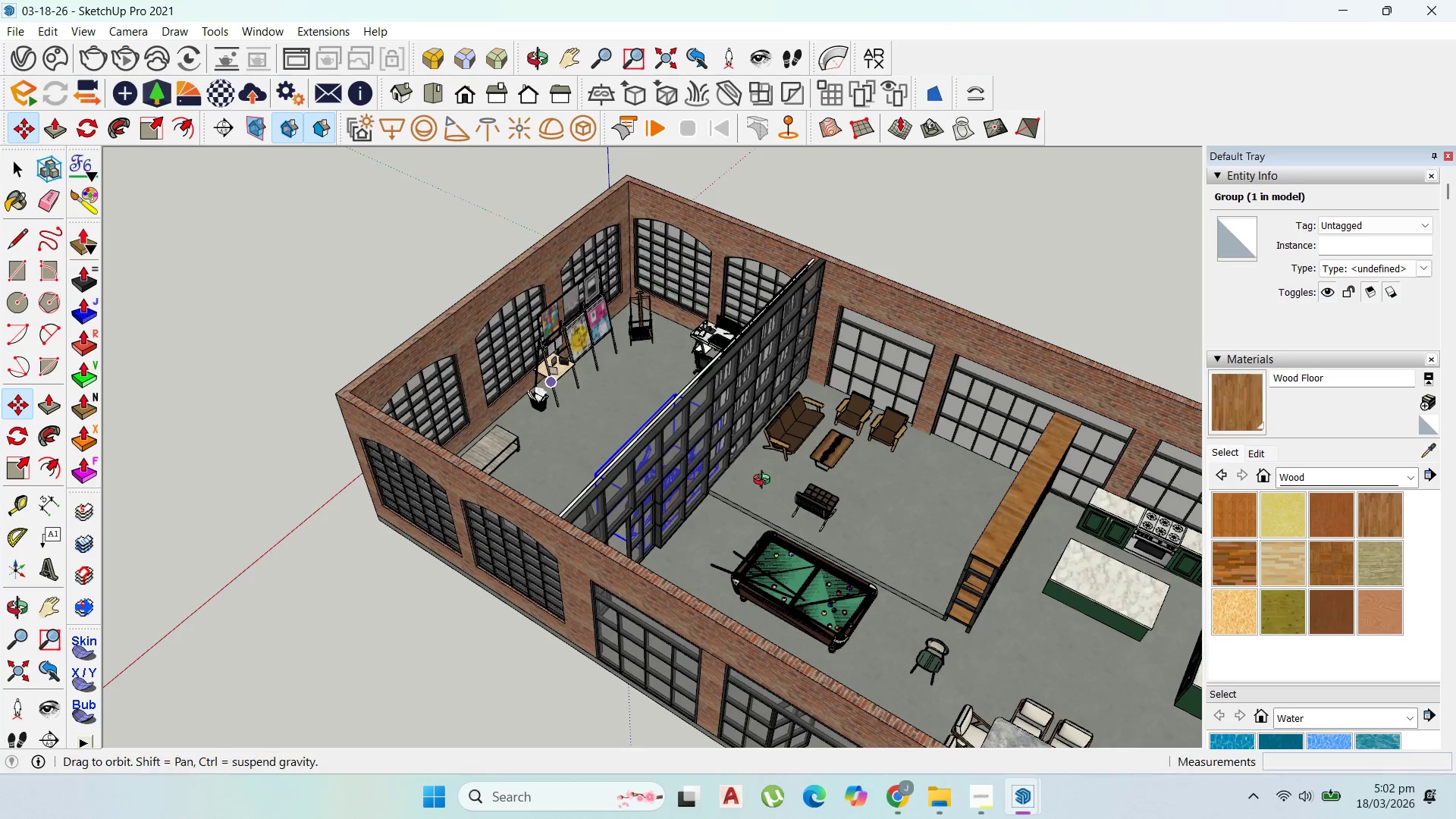 
scroll: coordinate [852, 362], scroll_direction: up, amount: 9.0
 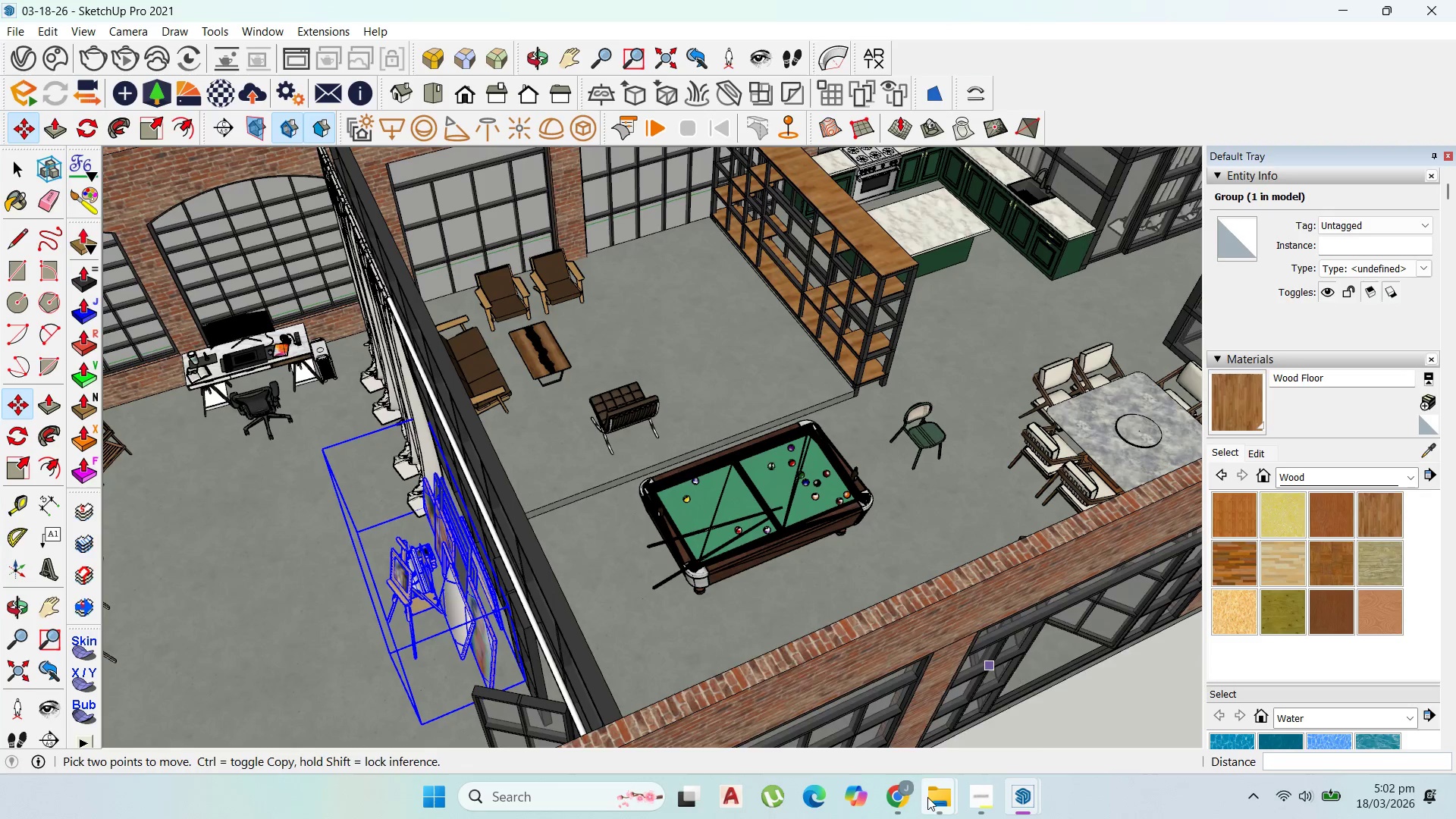 
left_click([916, 800])
 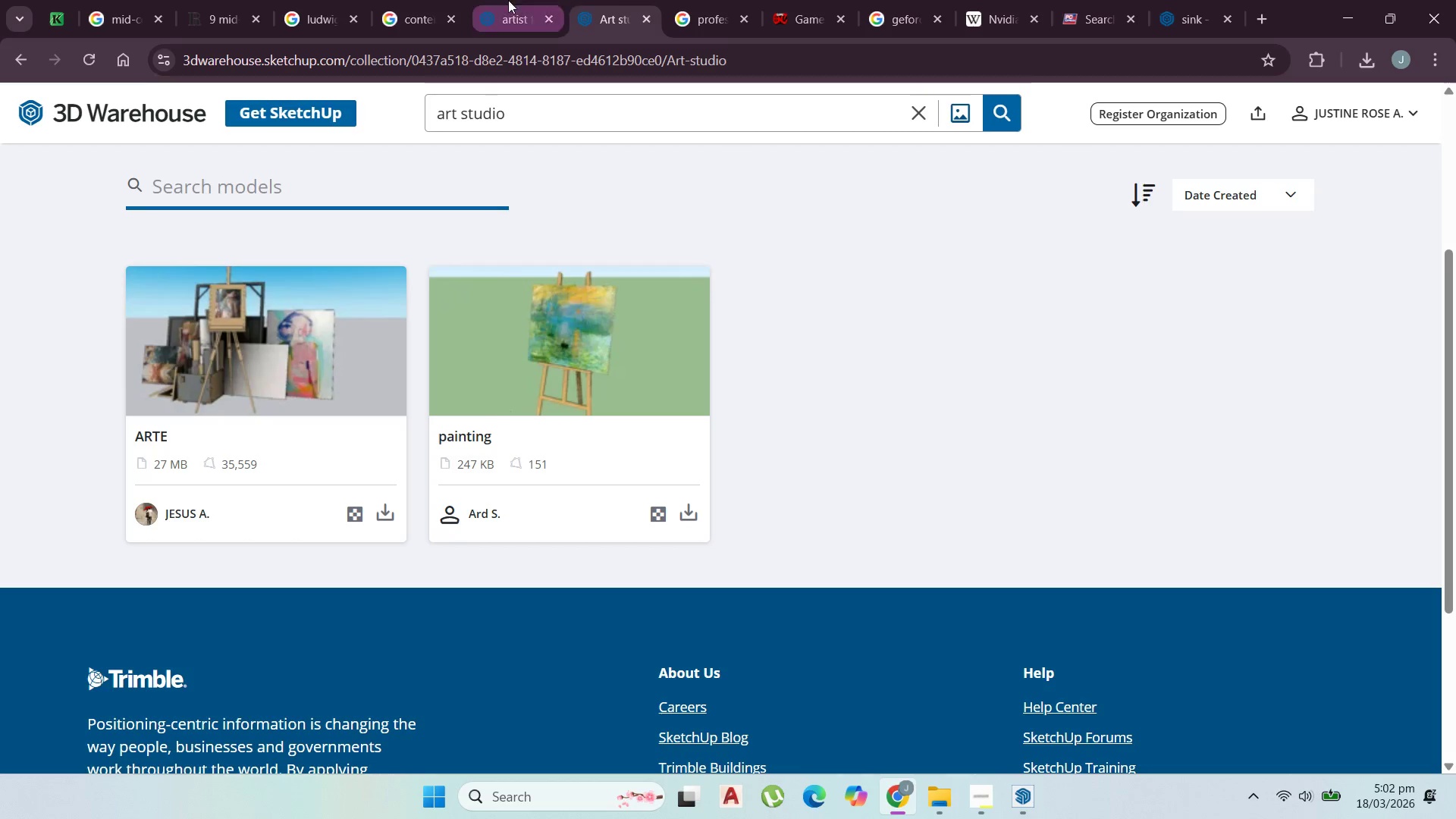 
left_click([495, 1])
 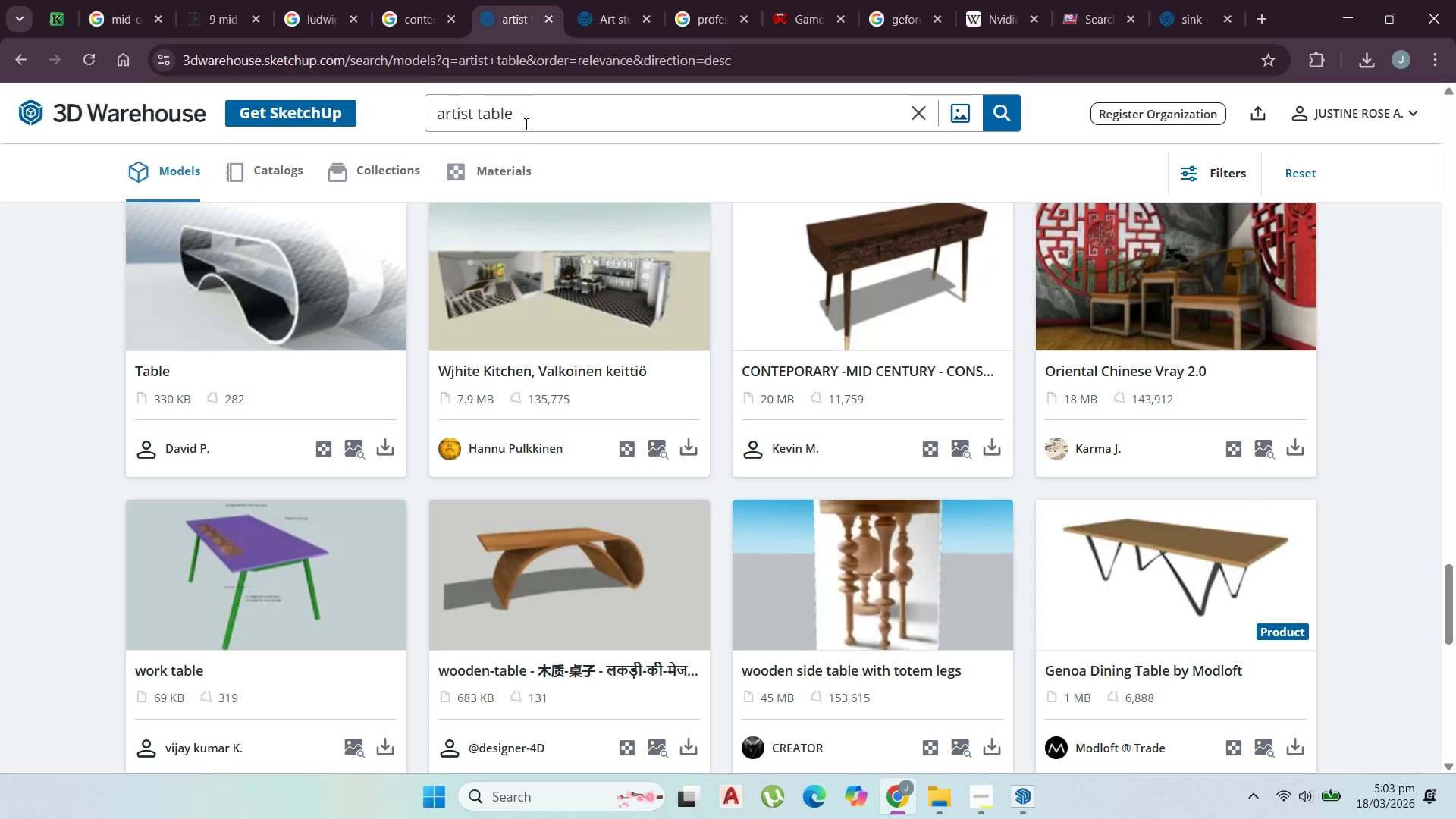 
wait(5.16)
 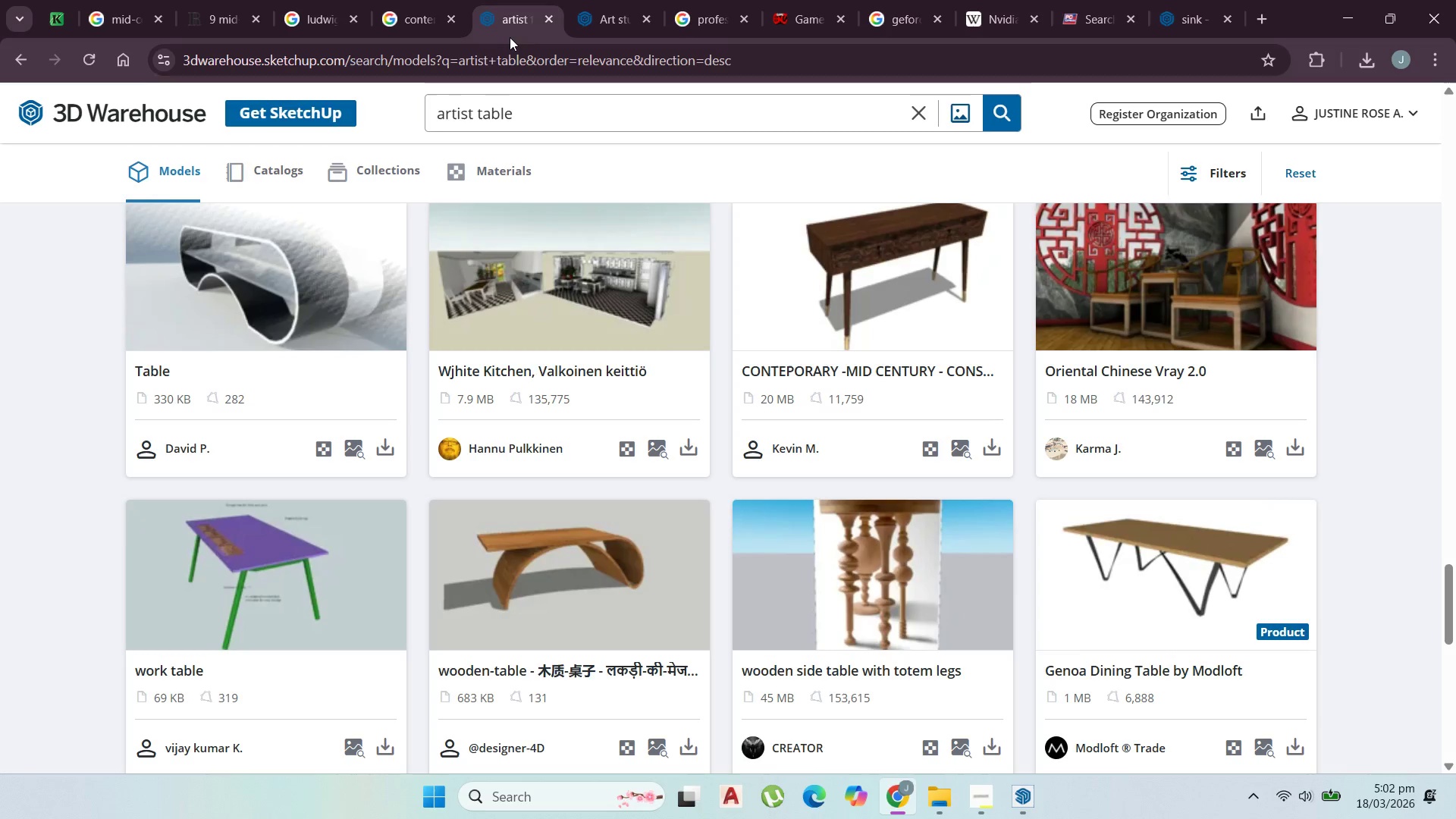 
scroll: coordinate [712, 290], scroll_direction: down, amount: 4.0
 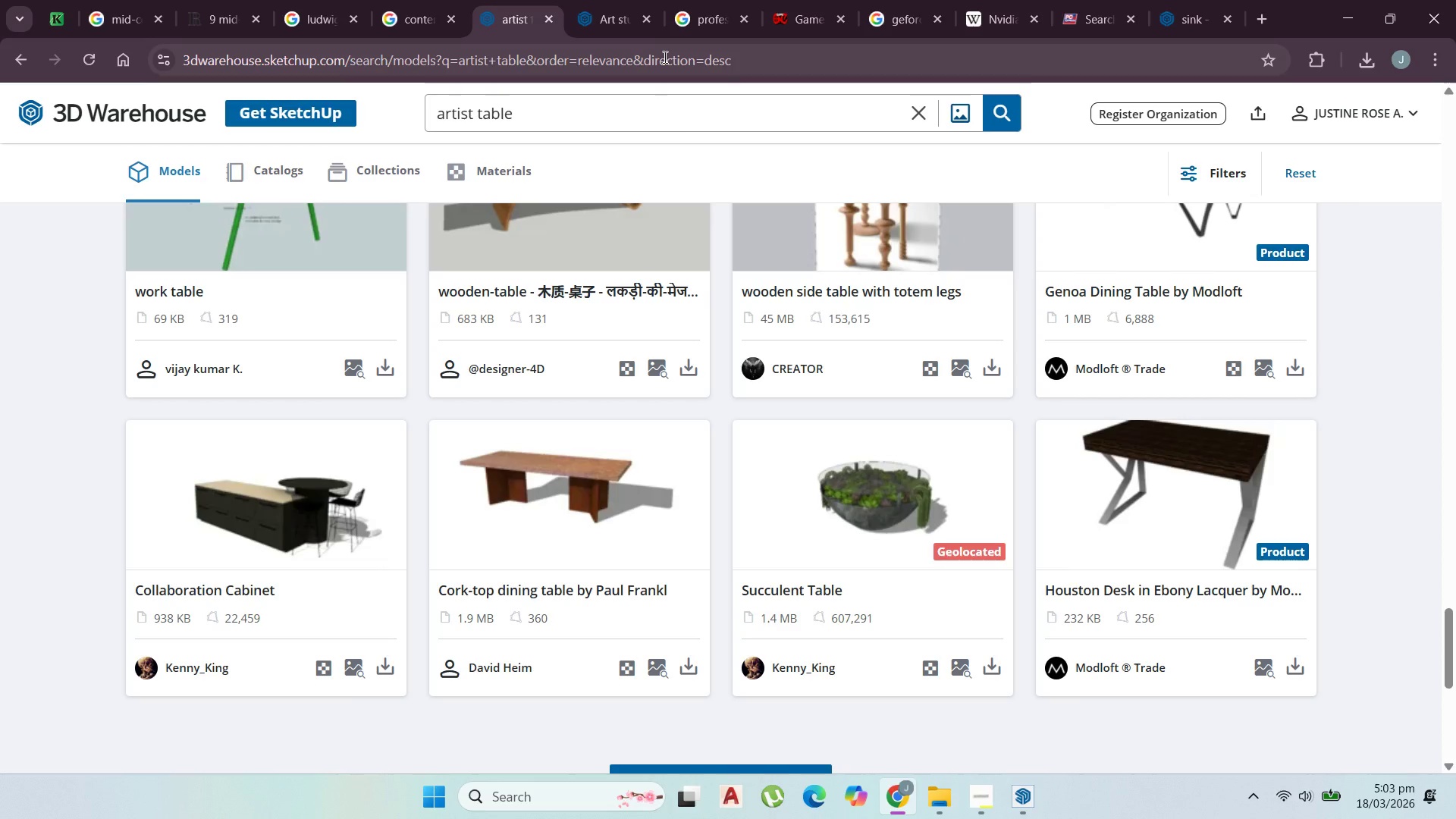 
wait(7.52)
 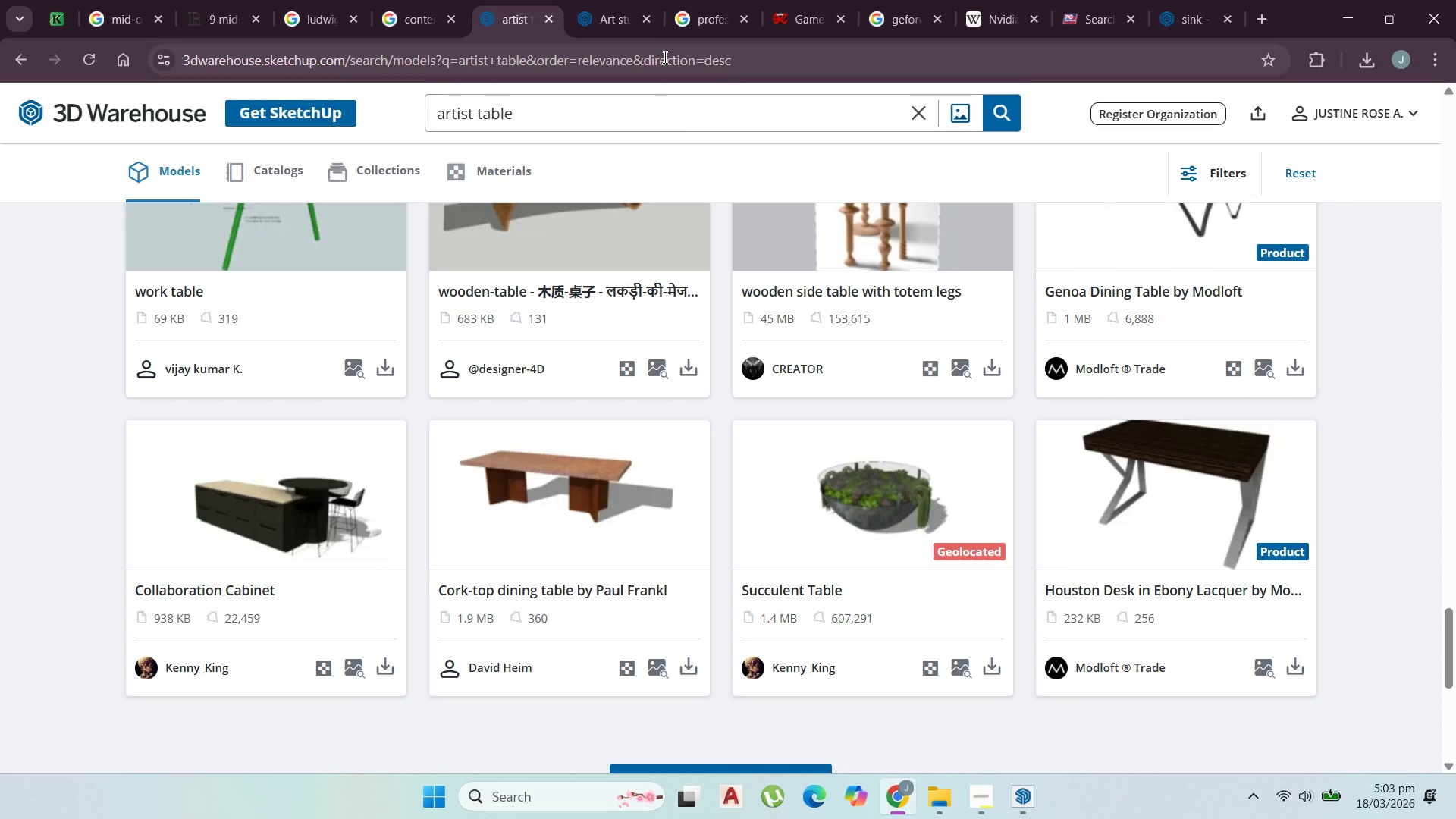 
left_click_drag(start_coordinate=[639, 113], to_coordinate=[351, 127])
 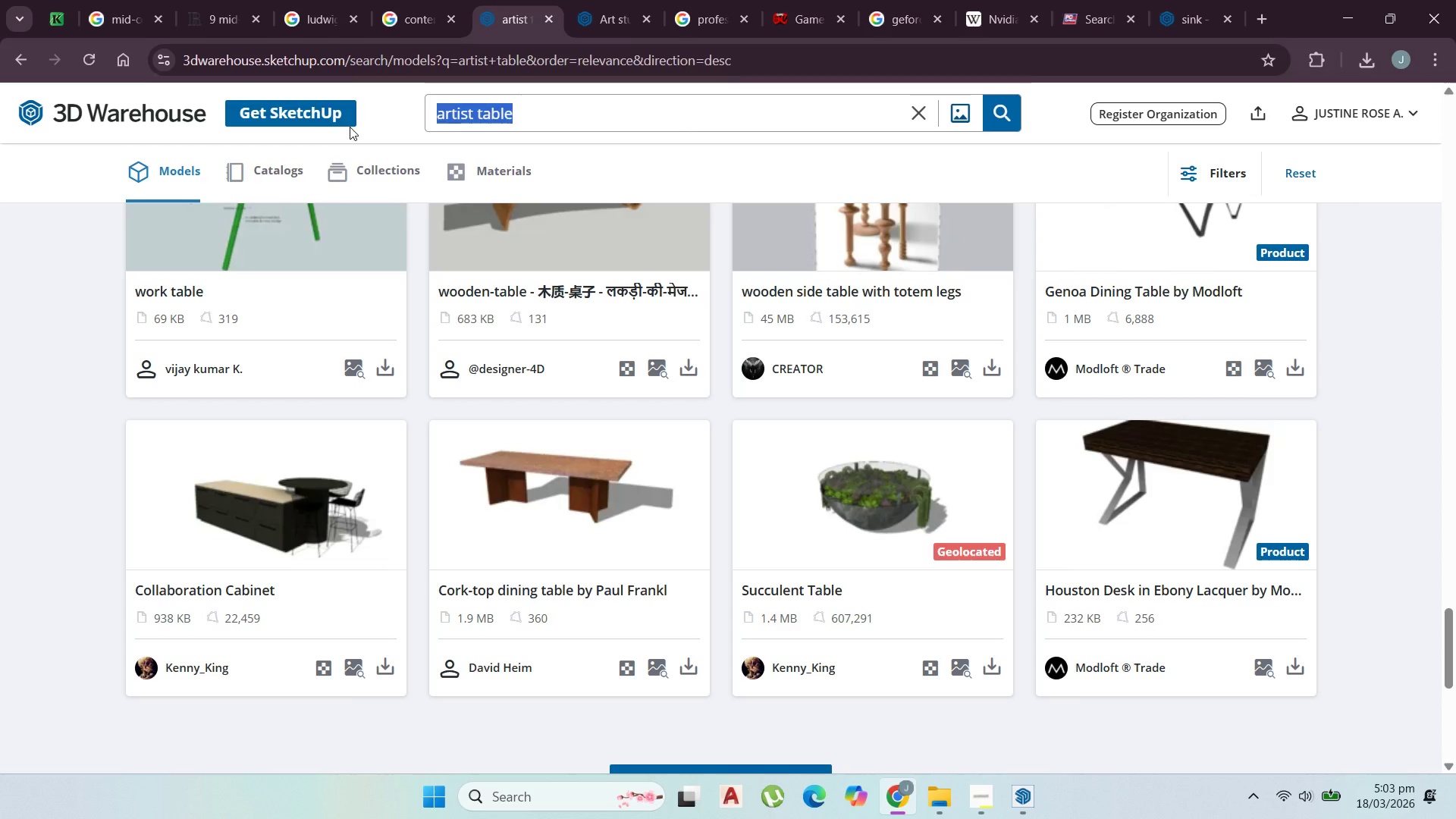 
key(Backspace)
 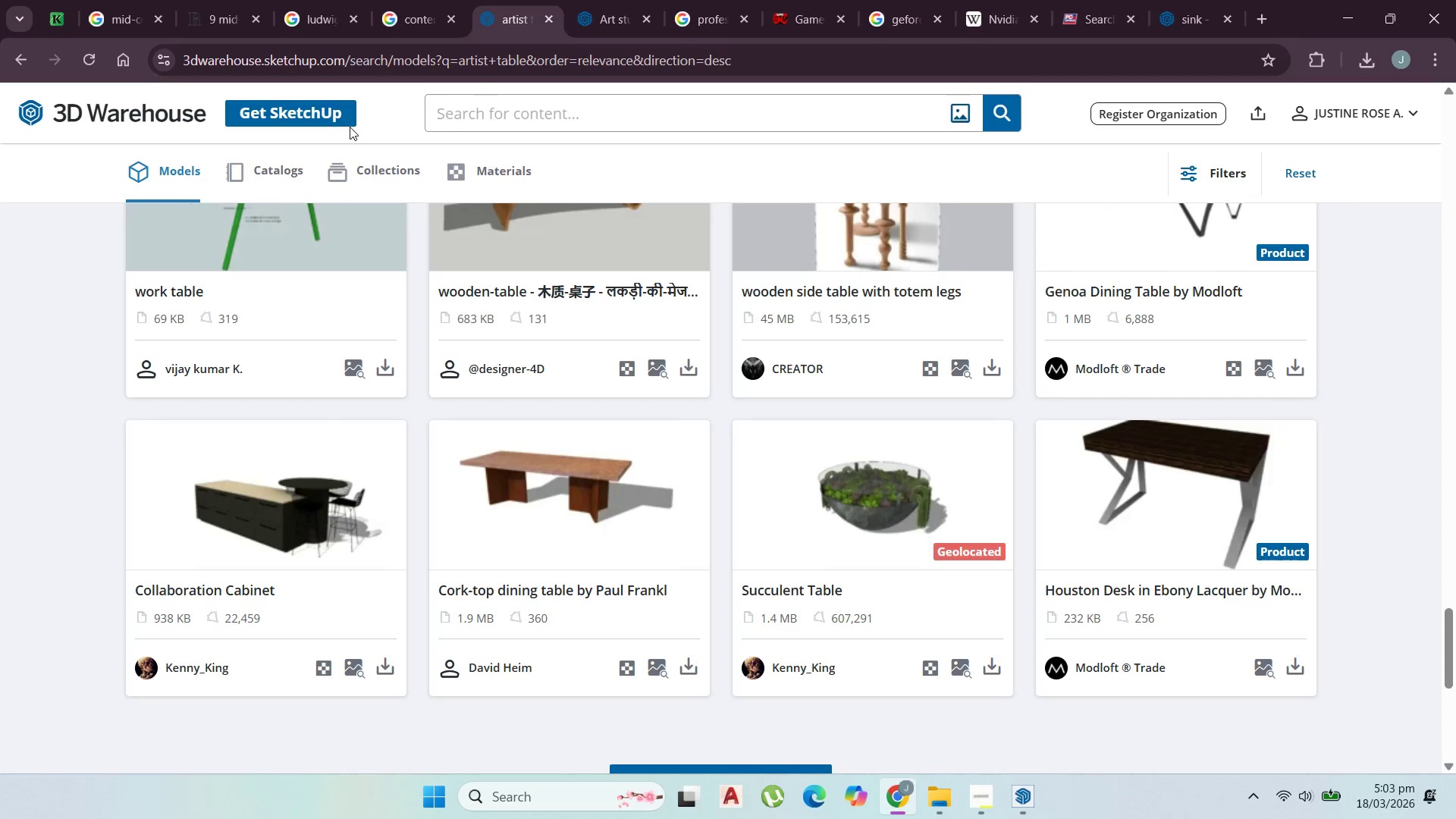 
wait(7.77)
 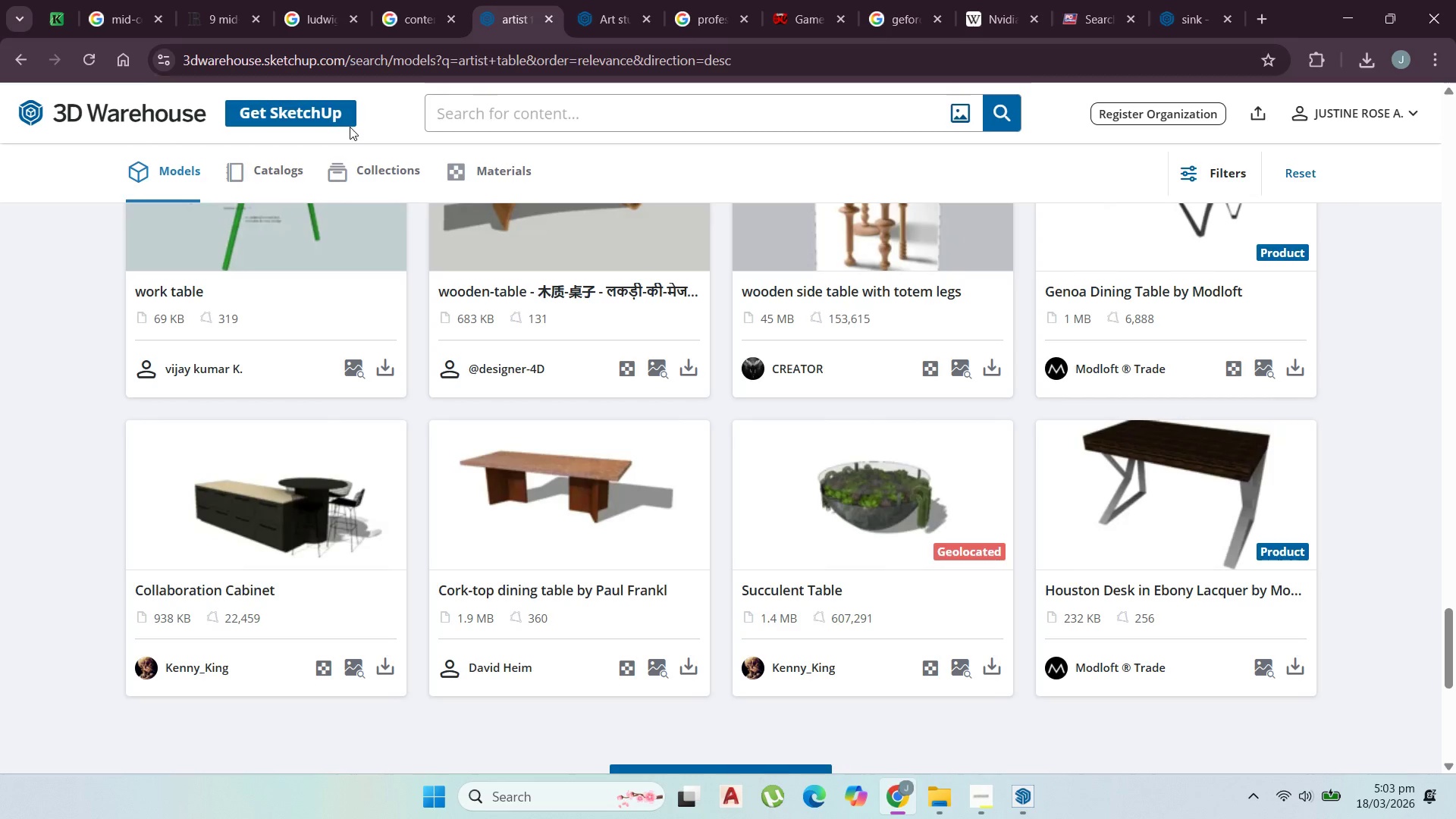 
scroll: coordinate [843, 491], scroll_direction: up, amount: 2.0
 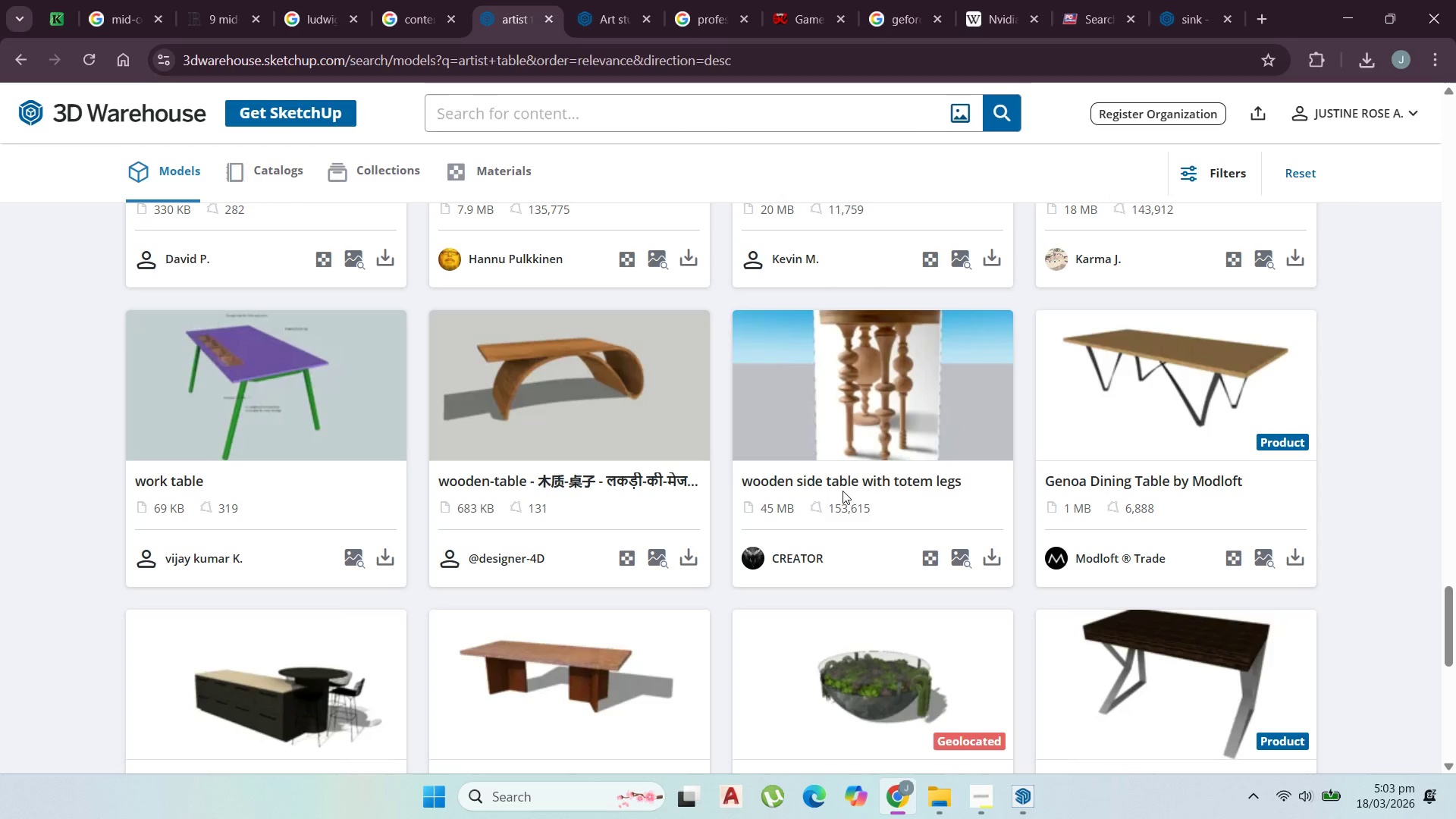 
wait(8.38)
 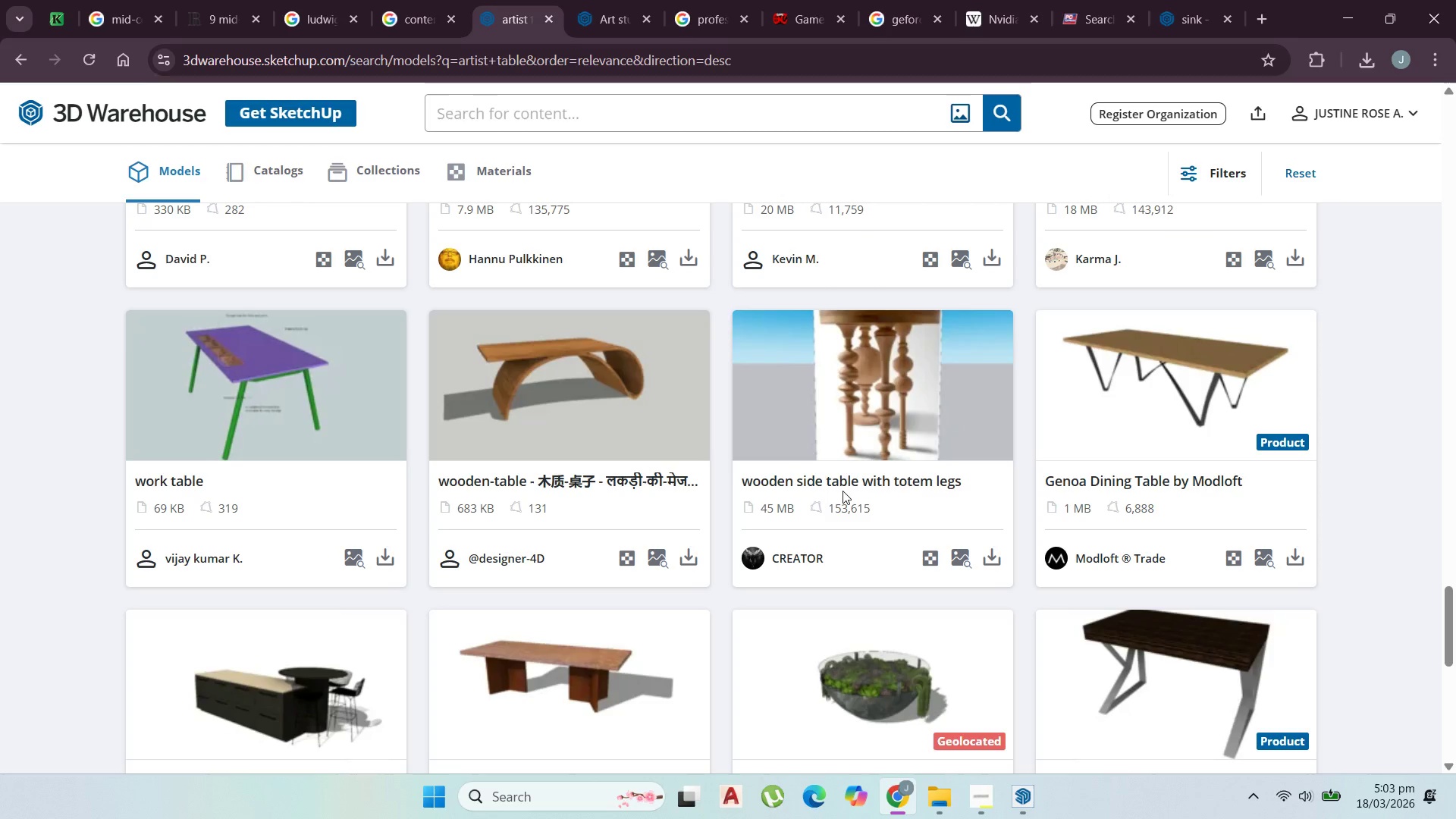 
type(industrial bed)
 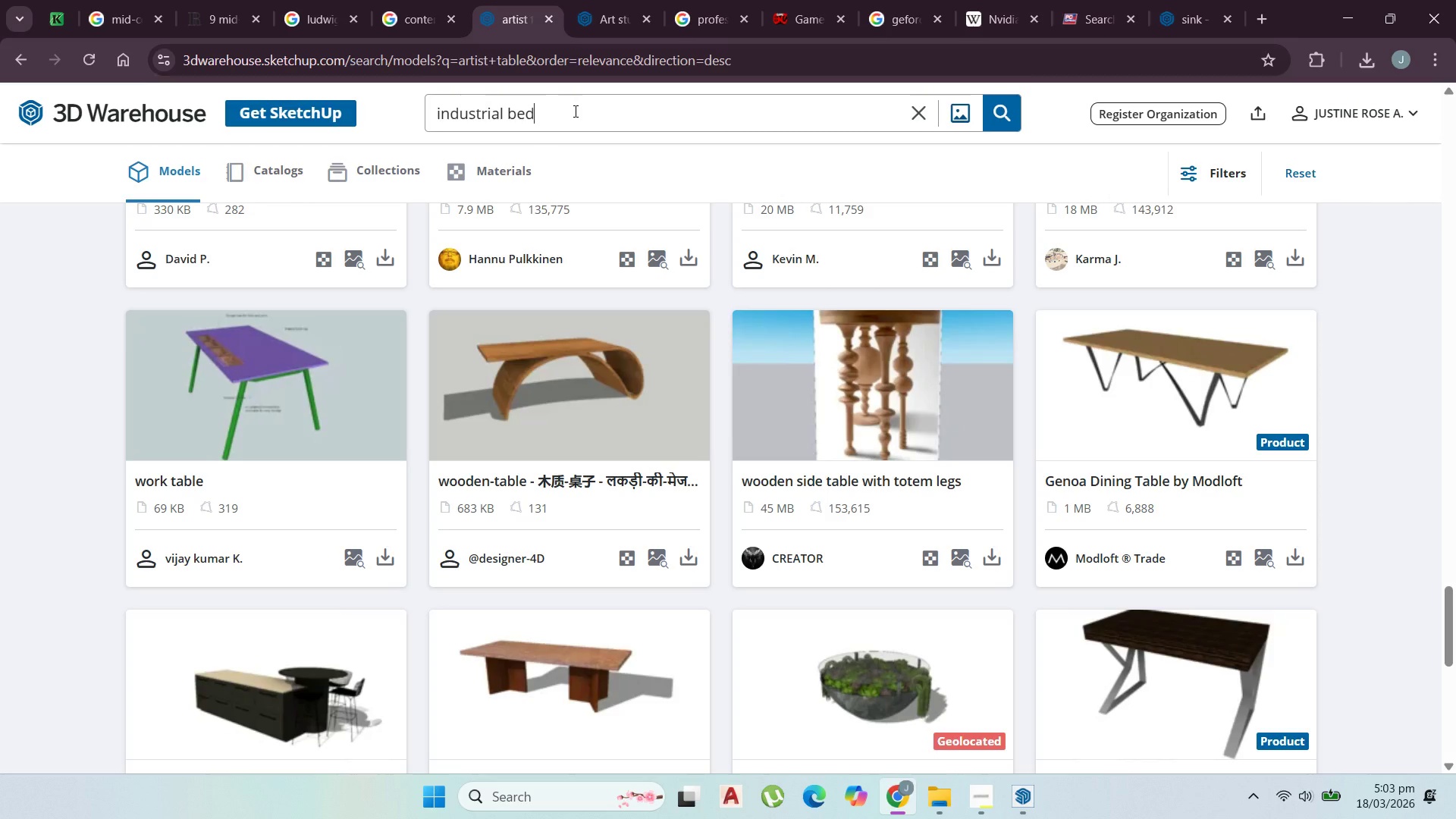 
key(Enter)
 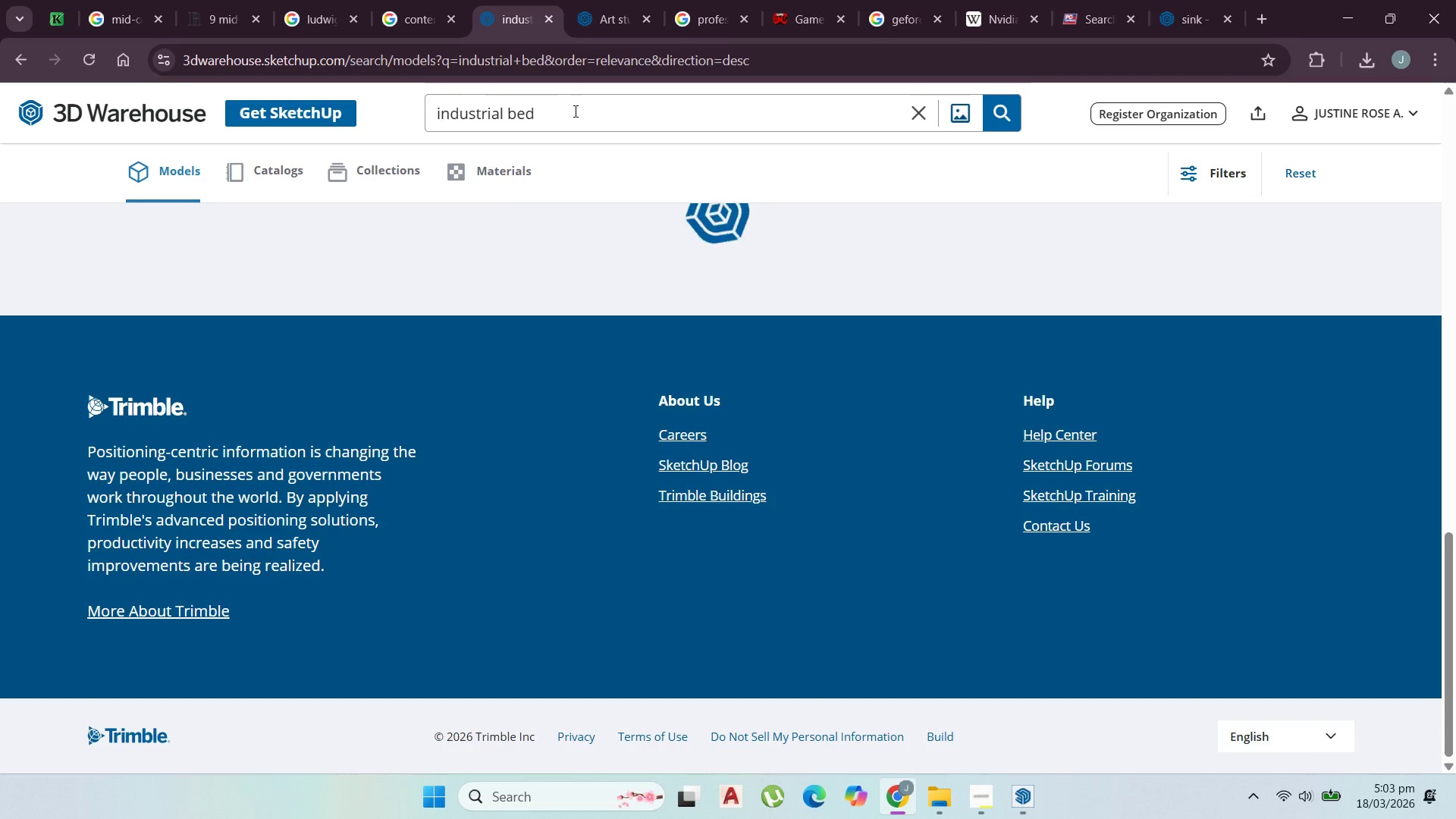 
scroll: coordinate [362, 327], scroll_direction: up, amount: 64.0
 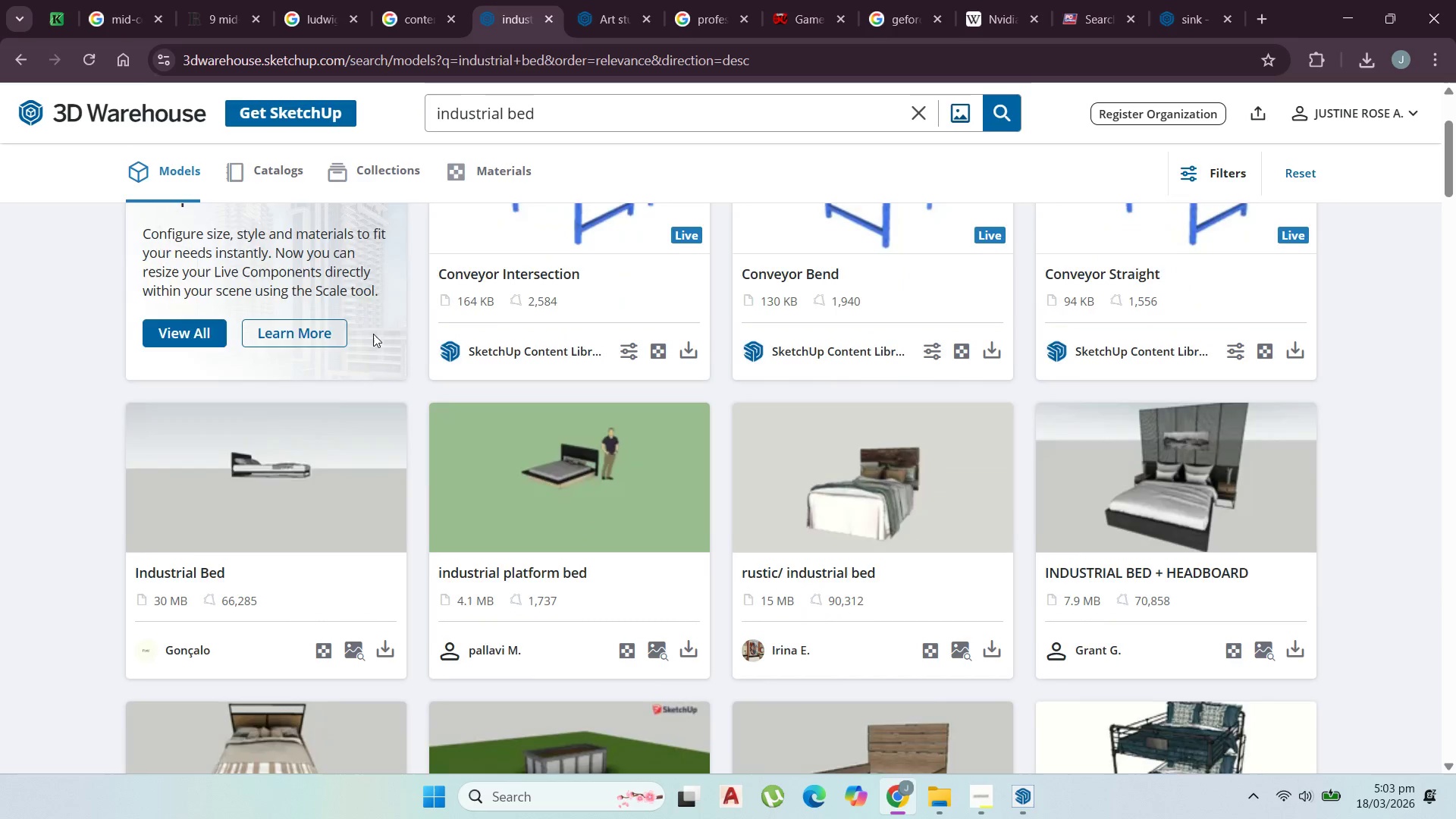 
scroll: coordinate [607, 475], scroll_direction: down, amount: 5.0
 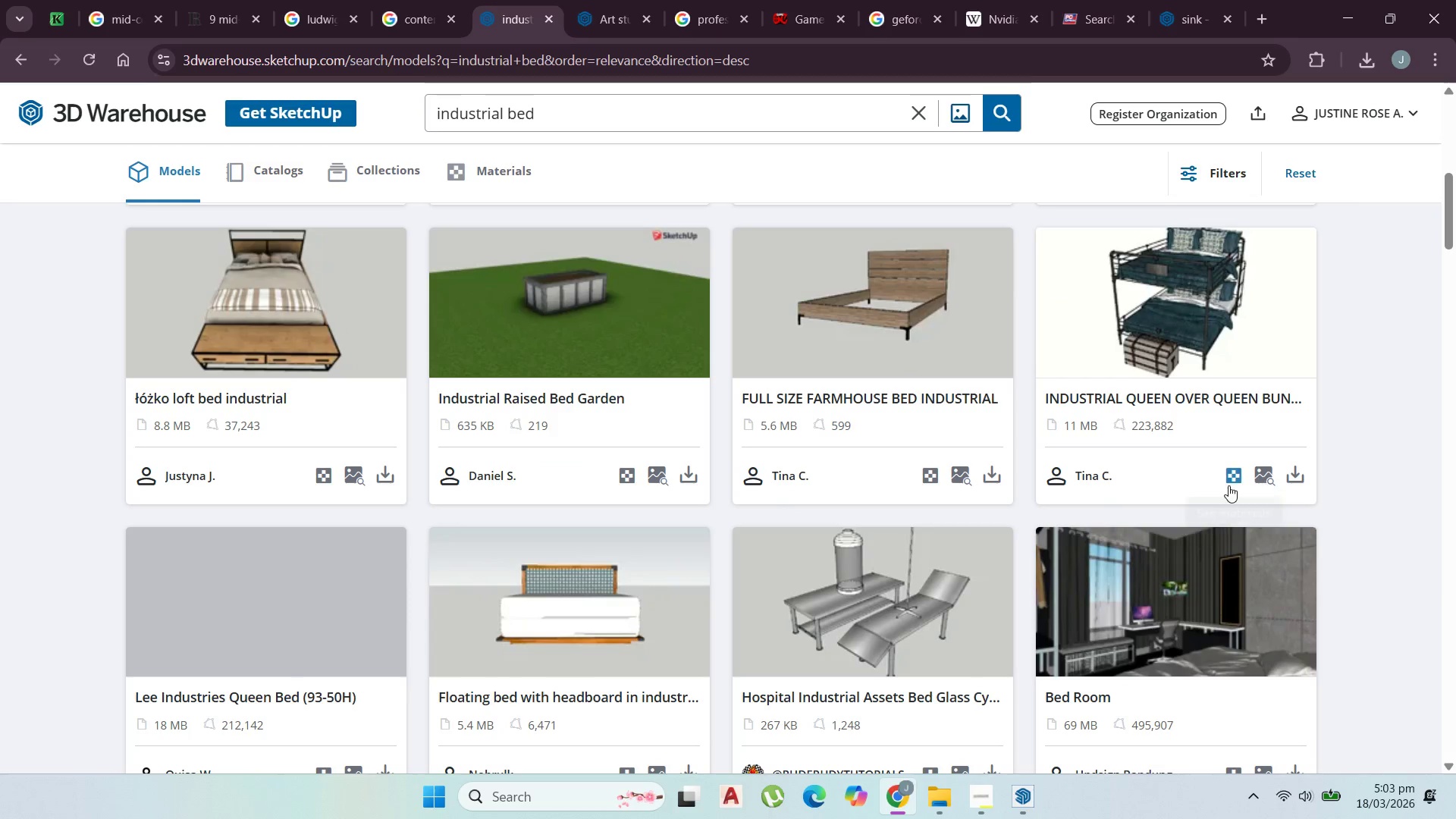 
mouse_move([403, 493])
 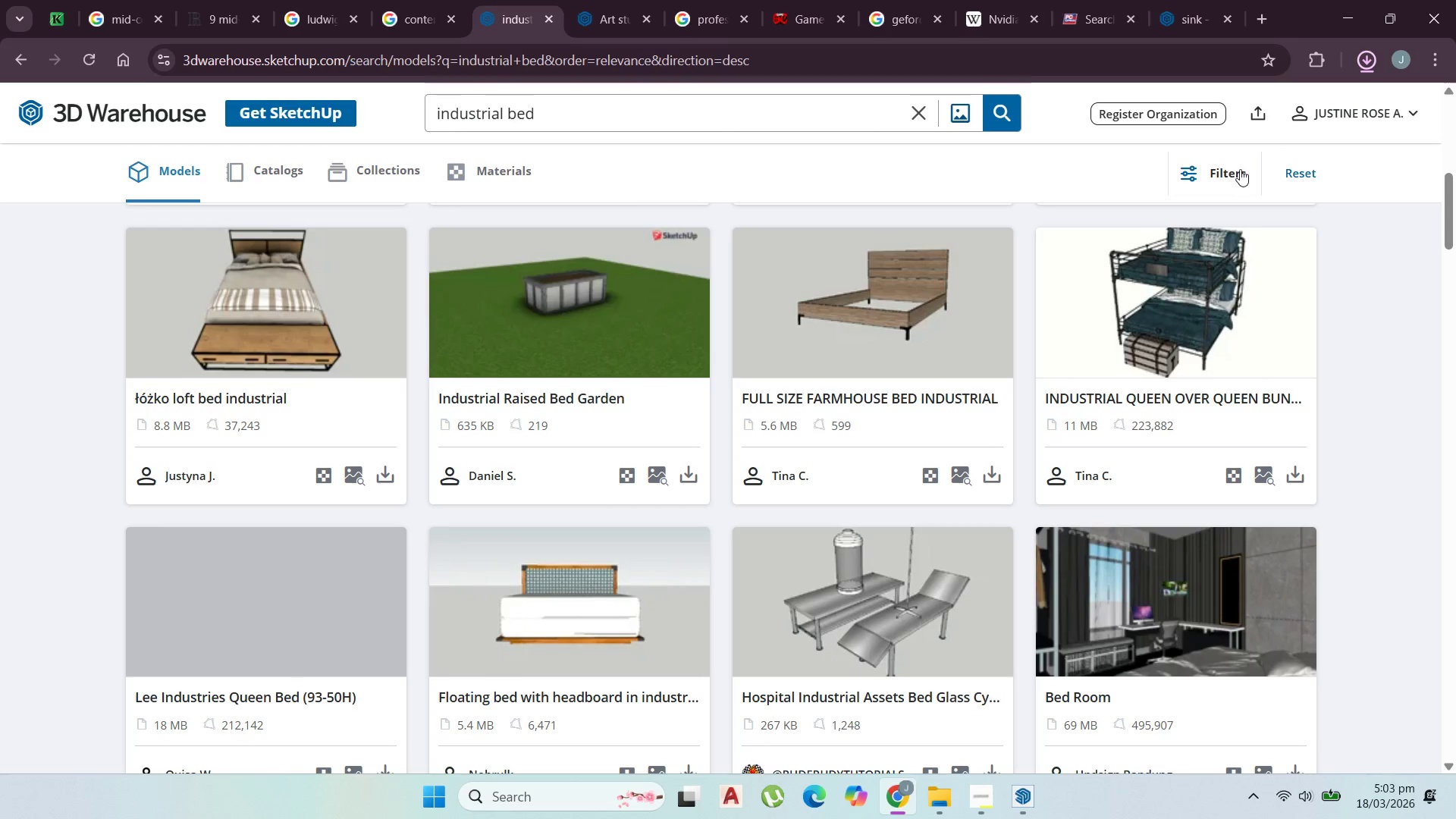 
left_click([1312, 99])
 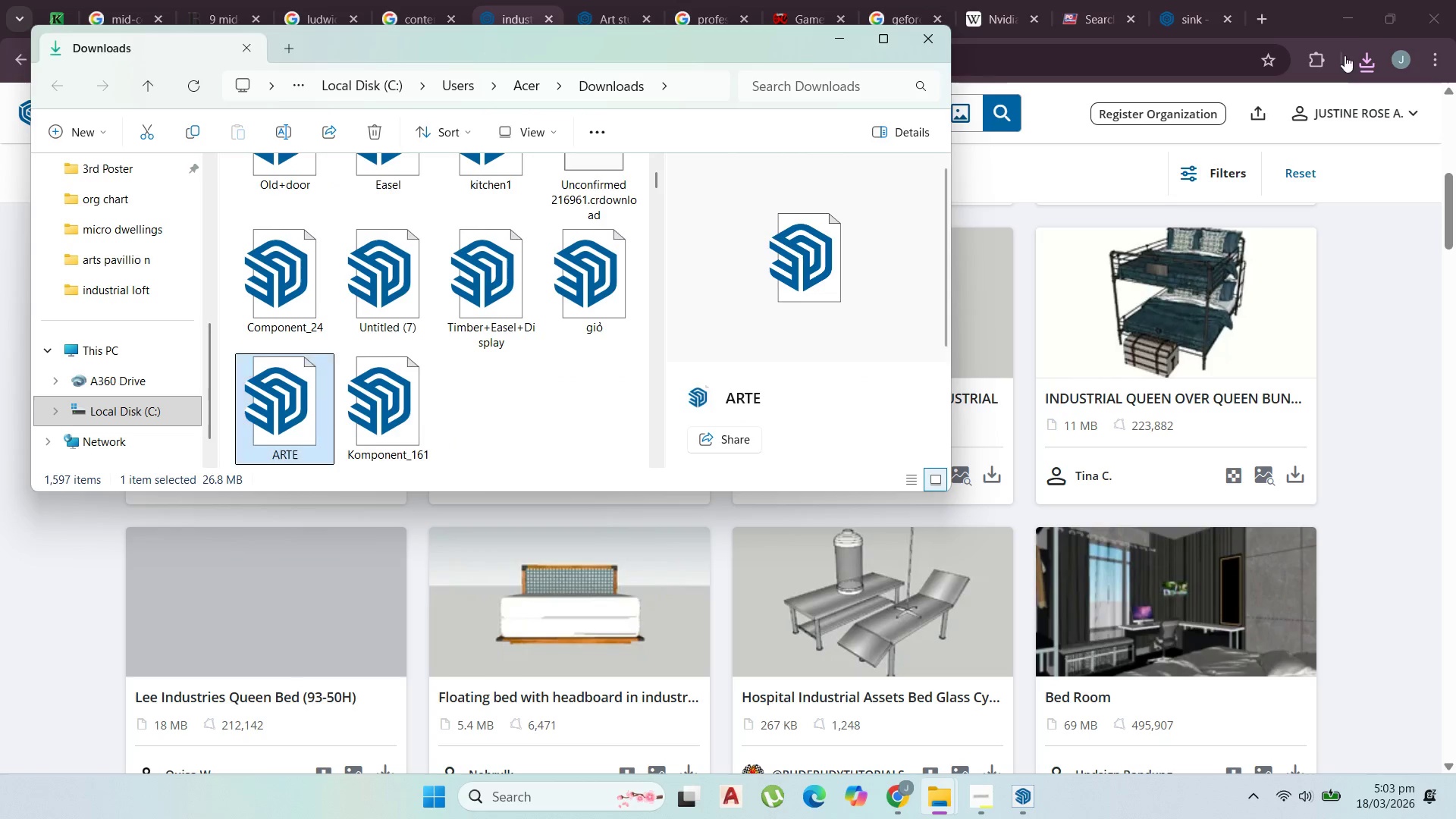 
left_click([1360, 5])
 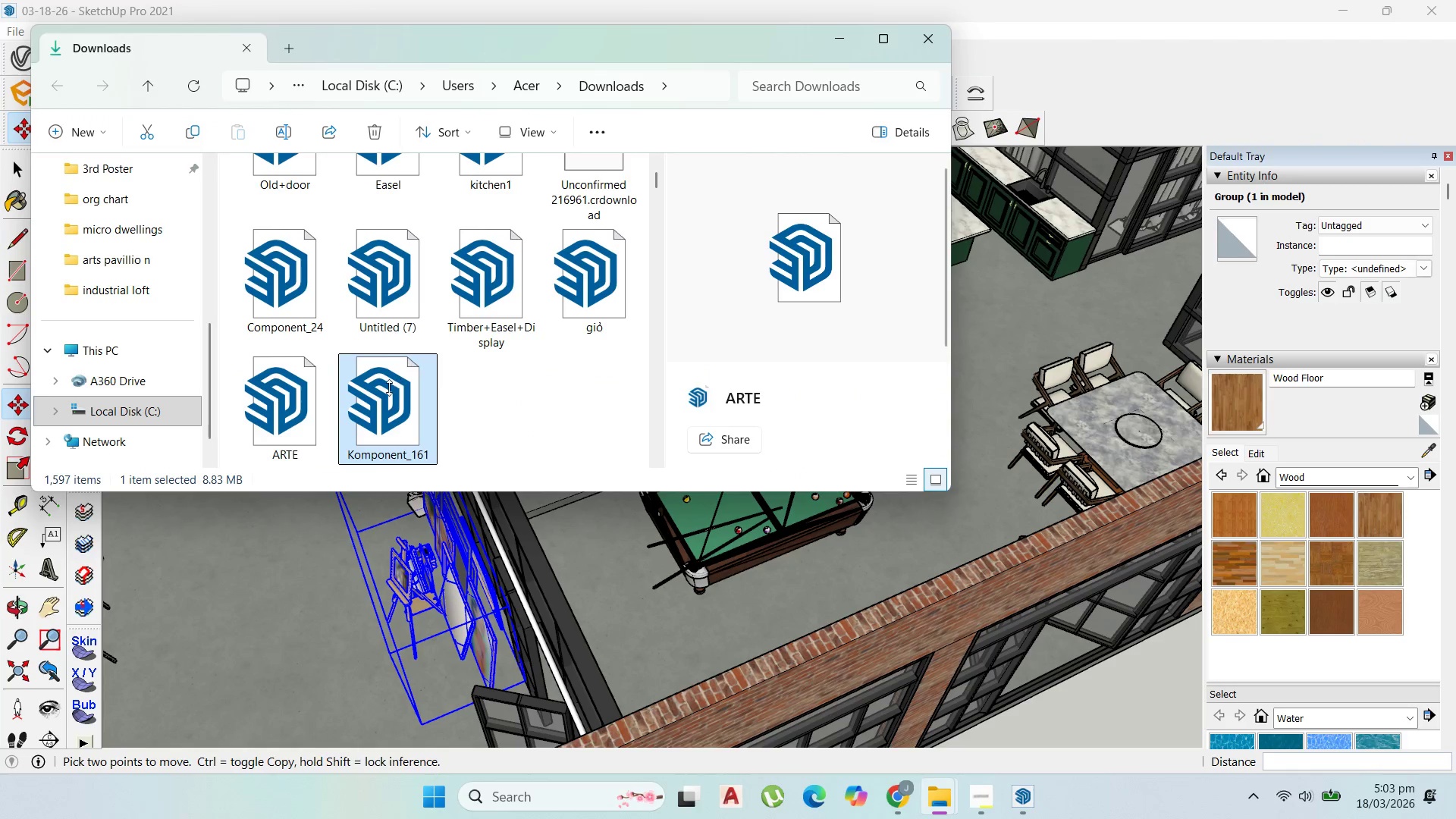 
left_click_drag(start_coordinate=[375, 402], to_coordinate=[1042, 334])
 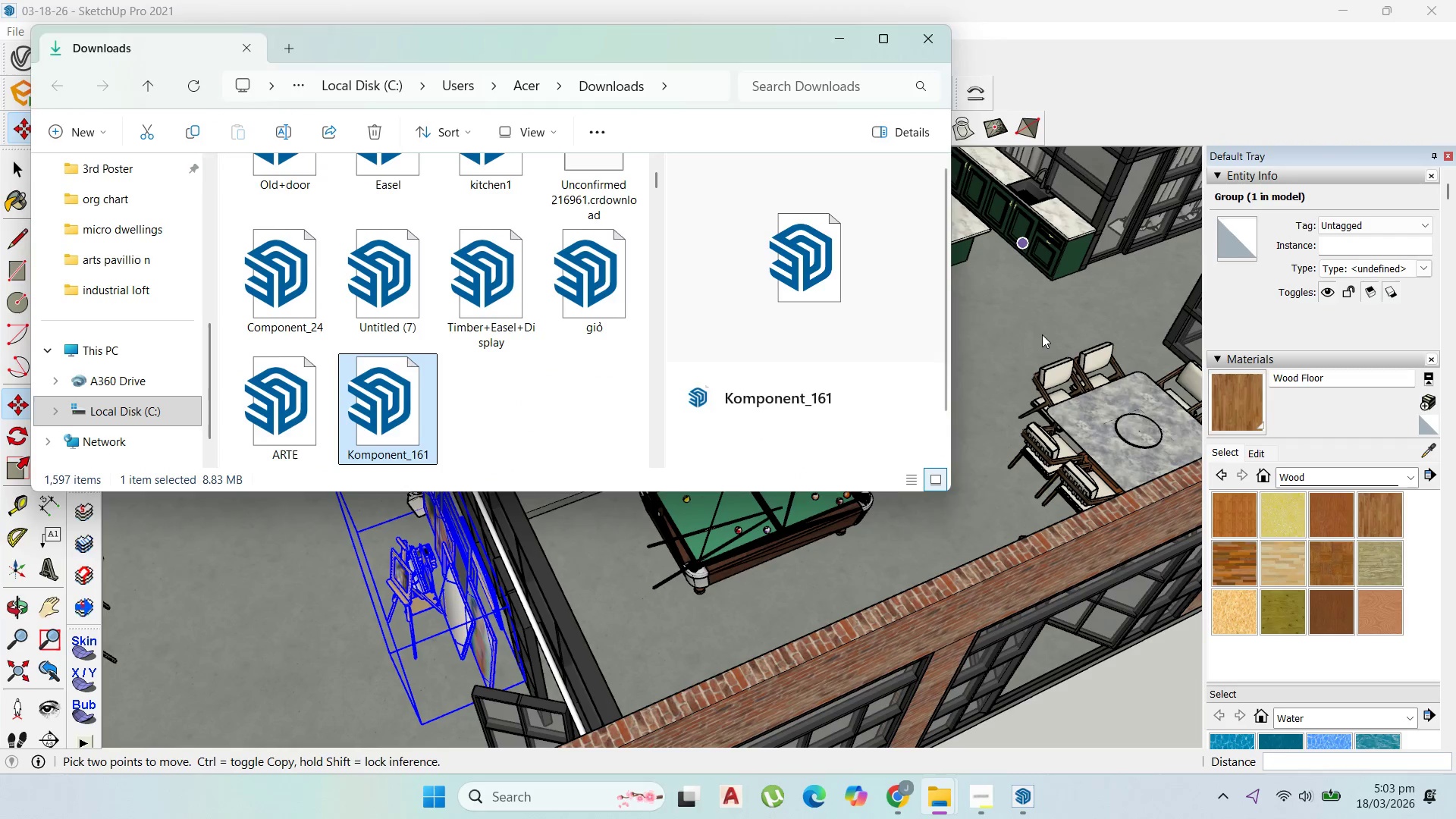 
left_click([1042, 334])
 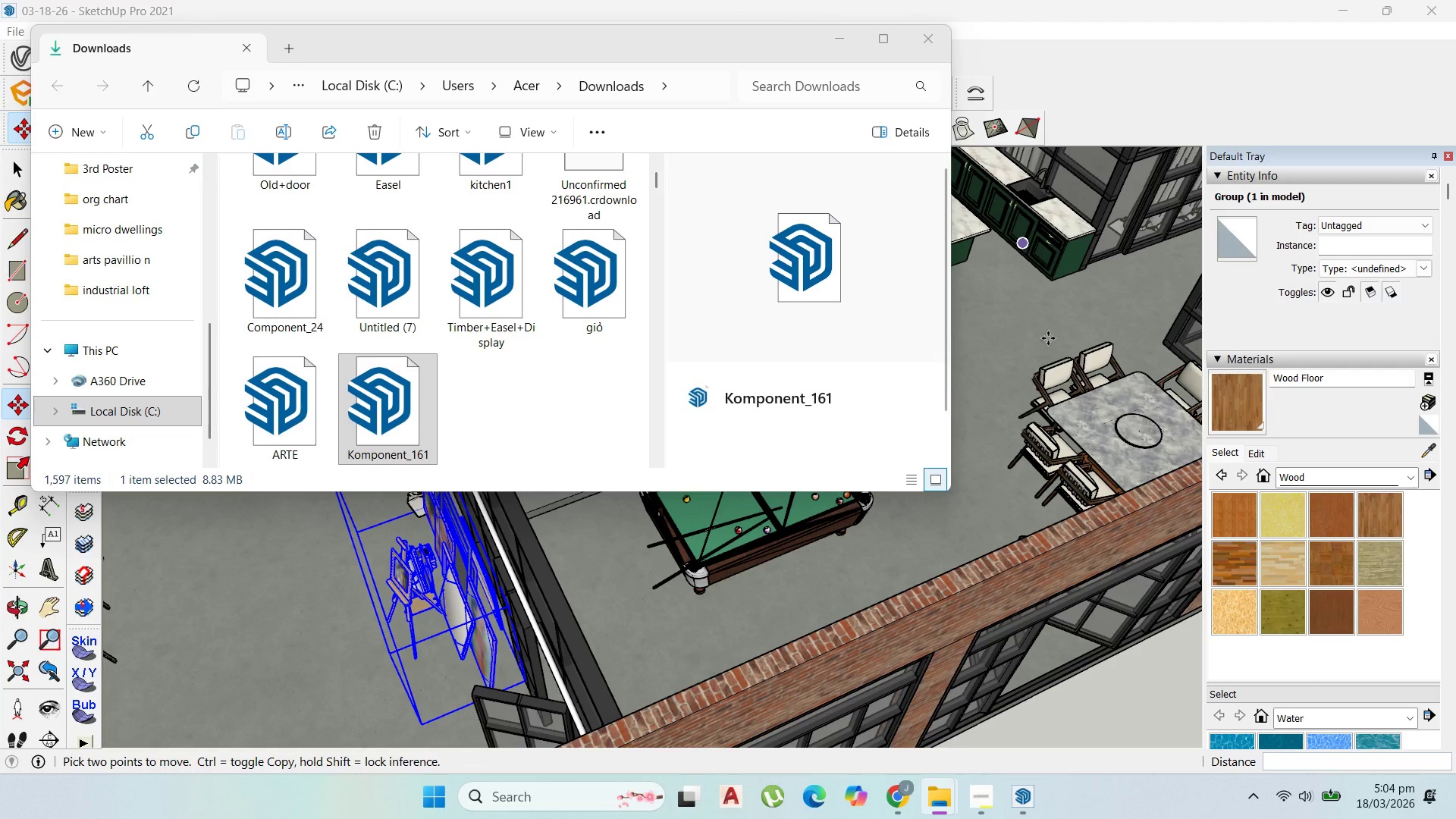 
wait(24.7)
 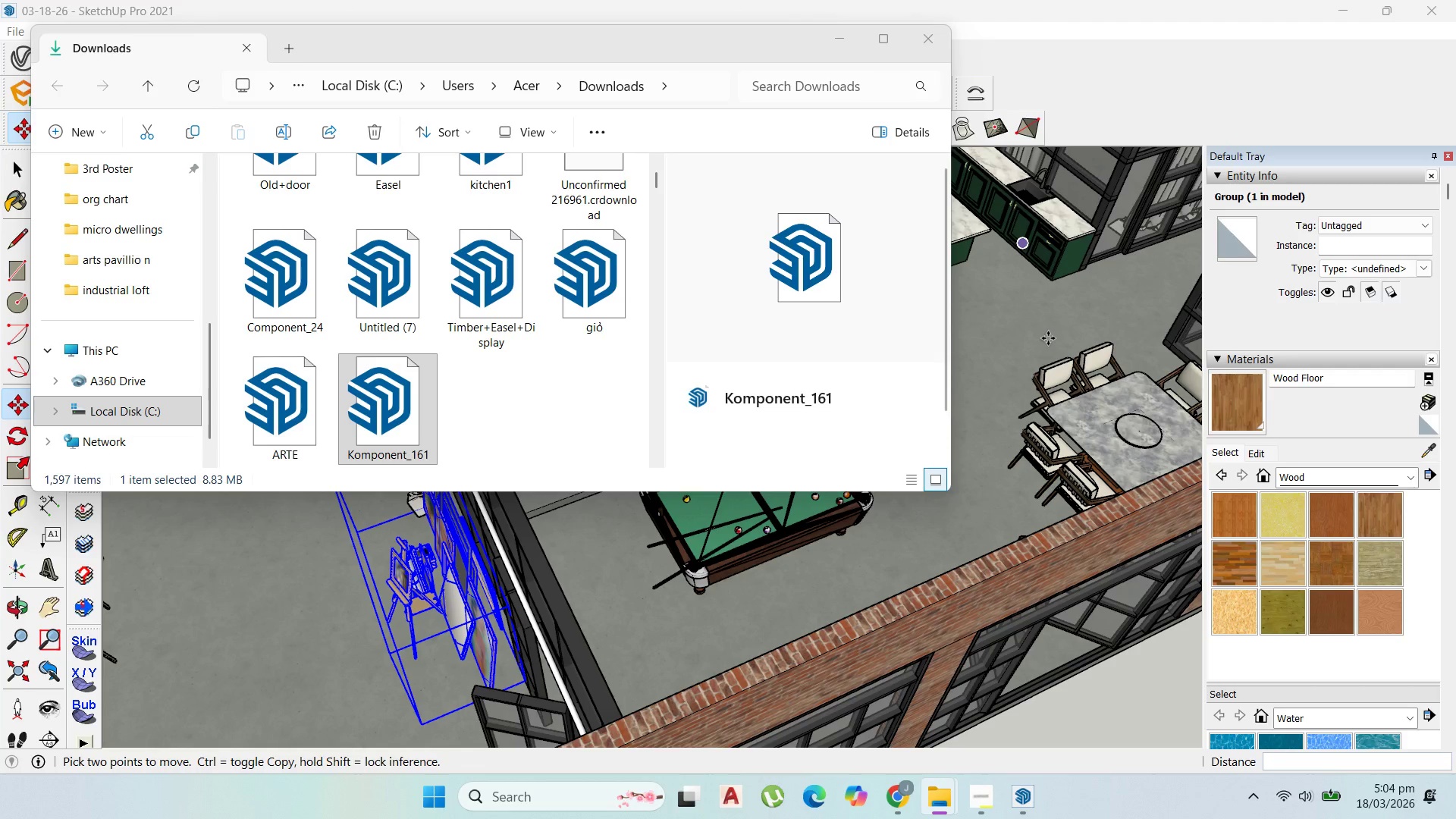 
scroll: coordinate [772, 384], scroll_direction: down, amount: 3.0
 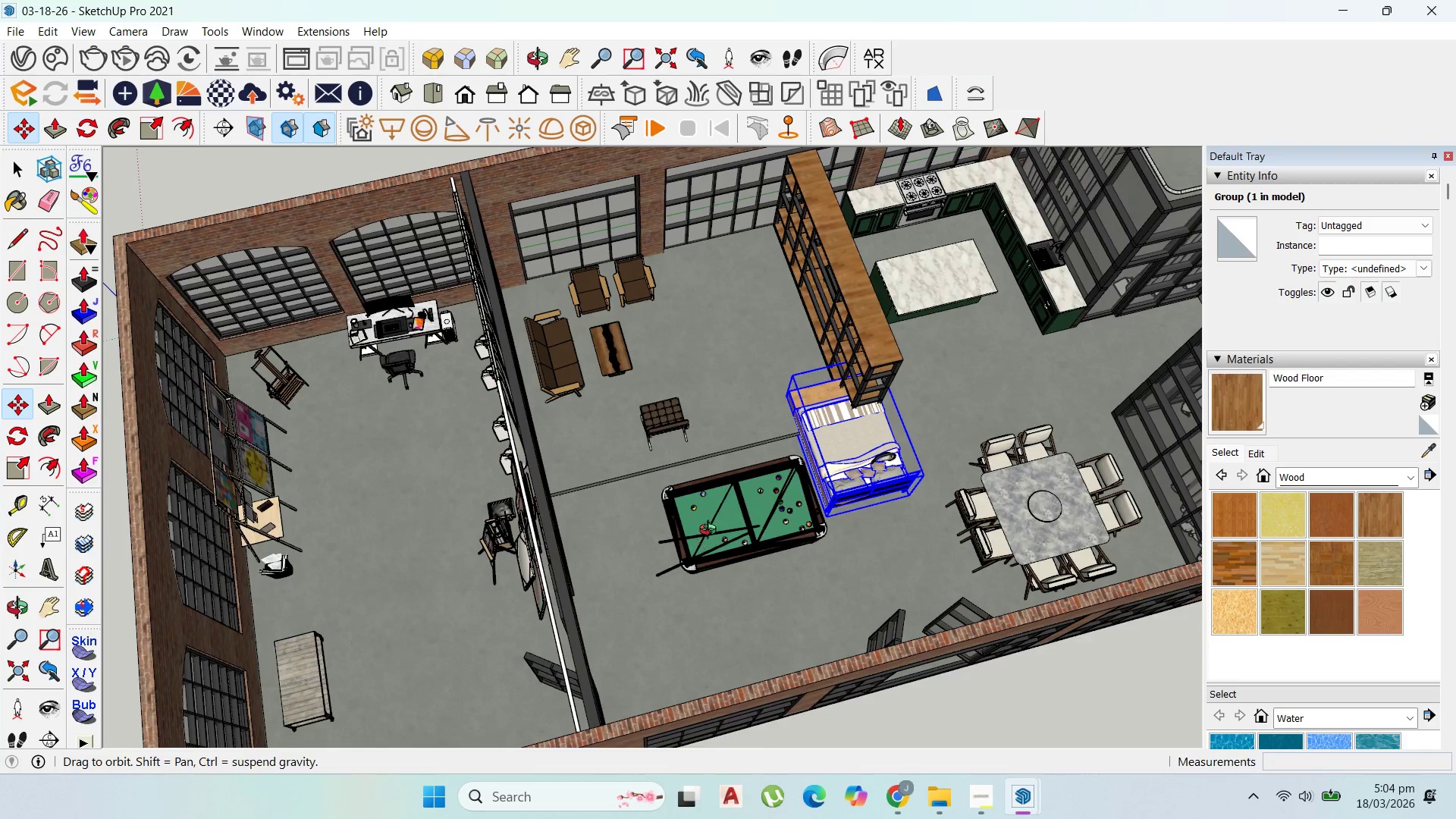 
scroll: coordinate [902, 330], scroll_direction: up, amount: 4.0
 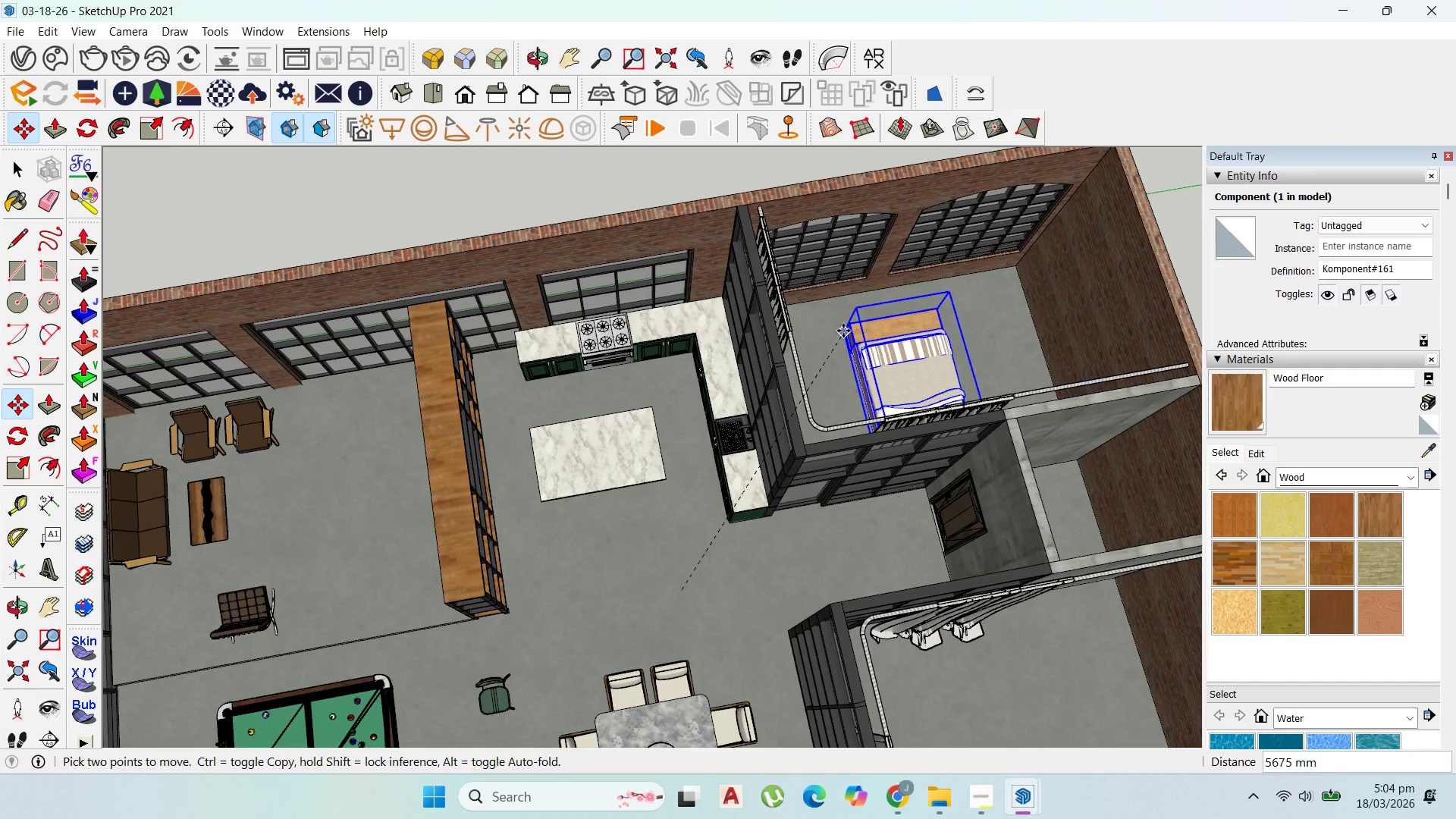 
left_click([844, 330])
 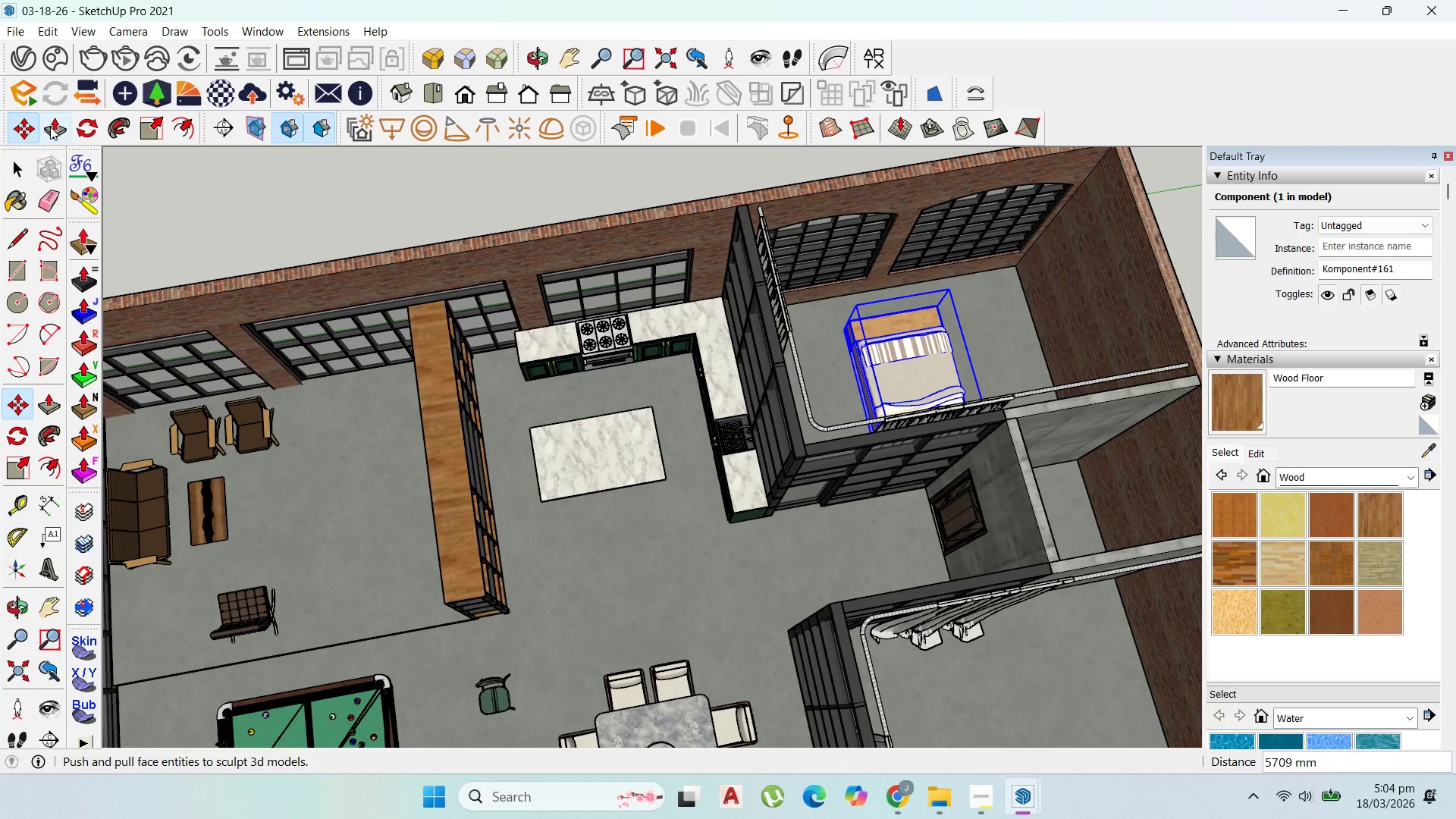 
left_click([73, 129])
 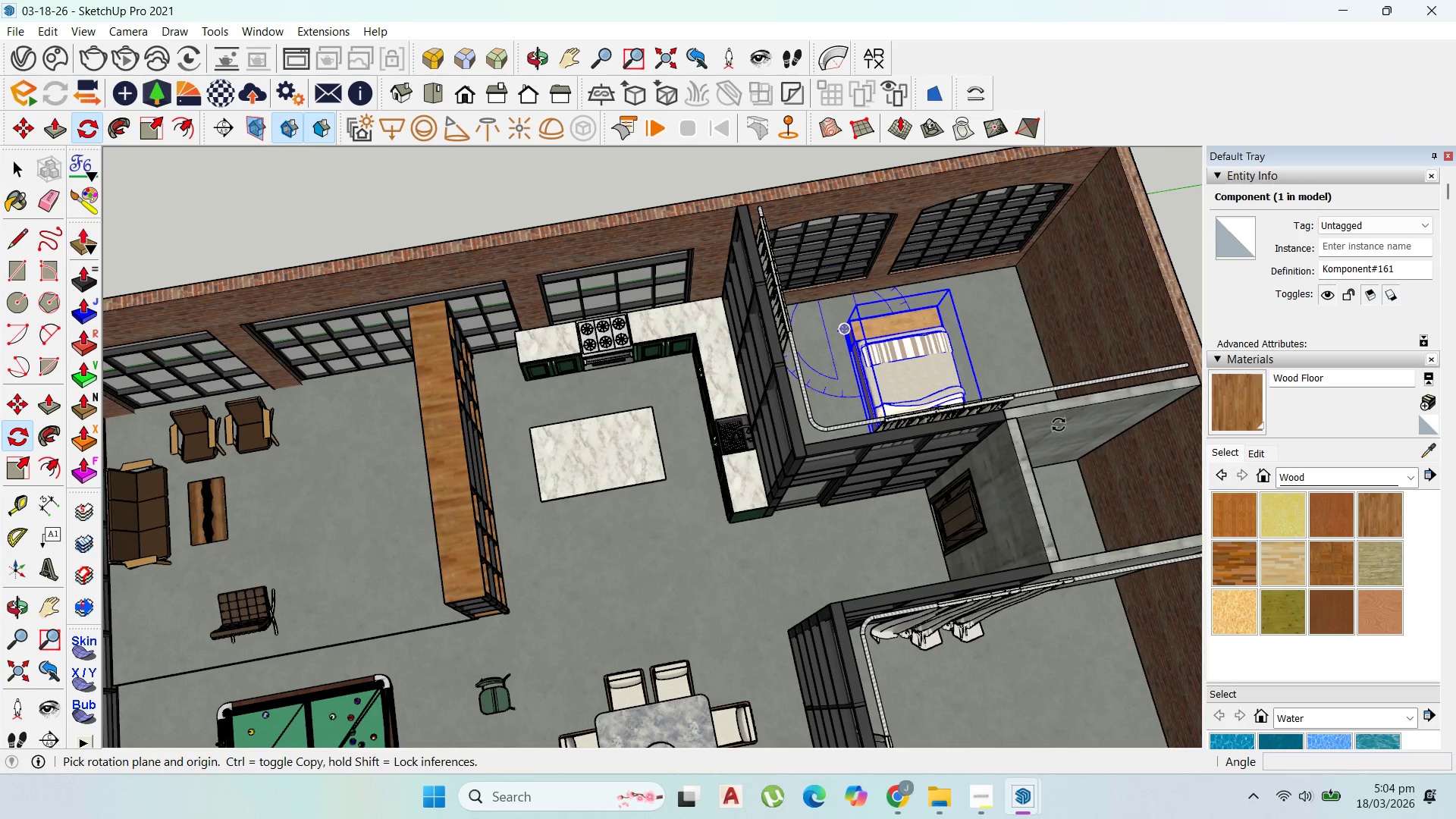 
scroll: coordinate [867, 362], scroll_direction: up, amount: 7.0
 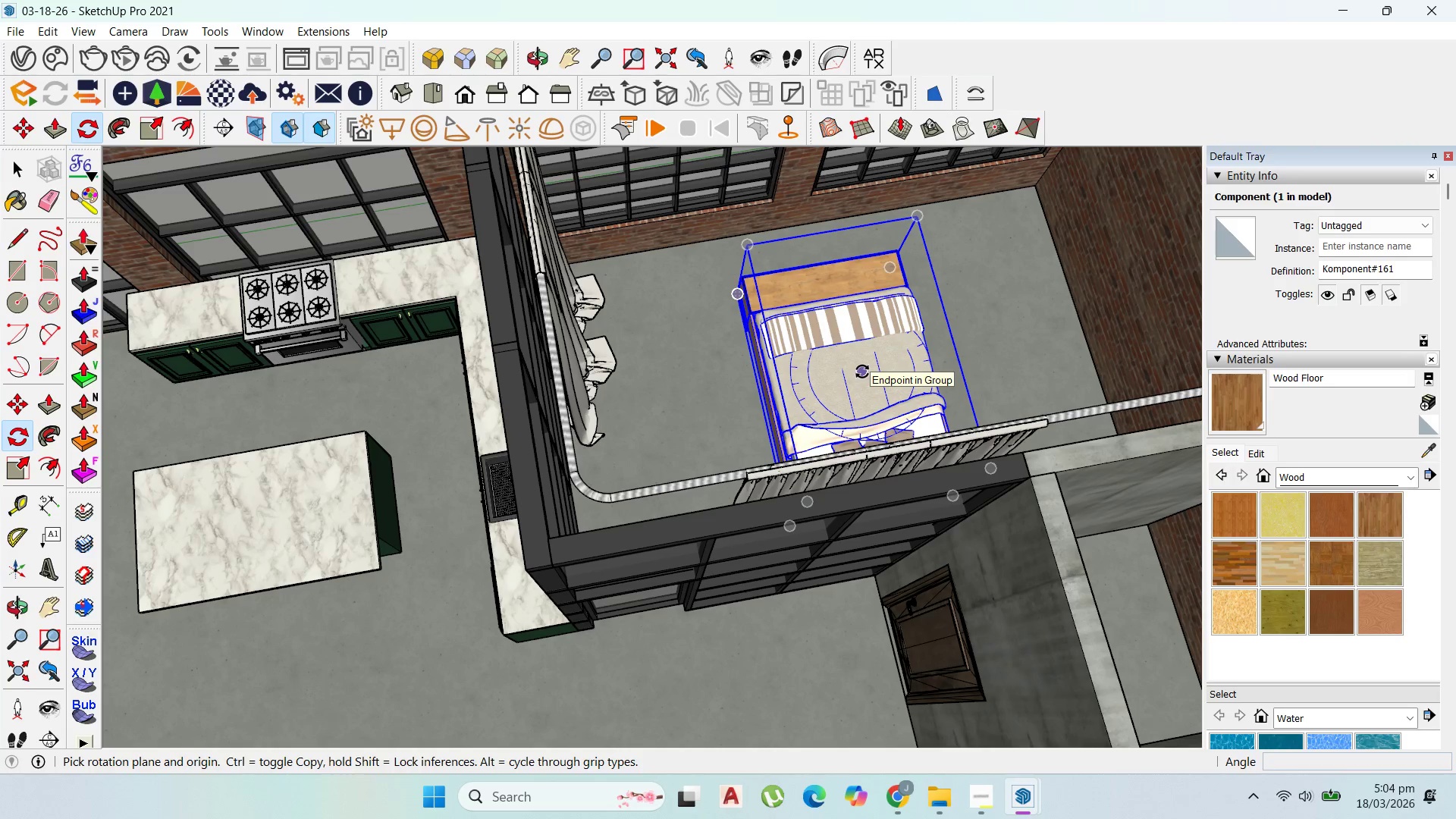 
key(ArrowUp)
 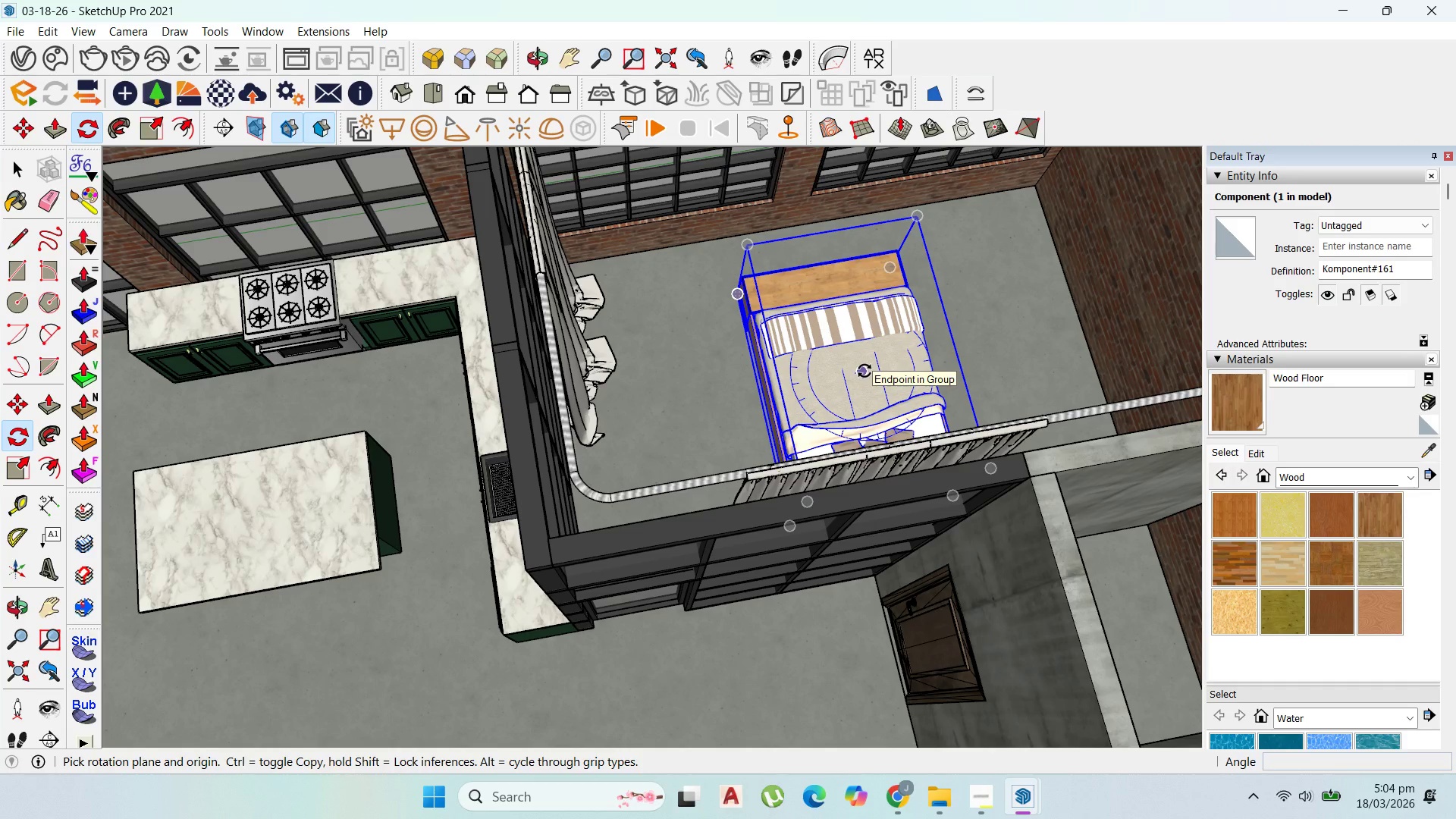 
left_click([864, 371])
 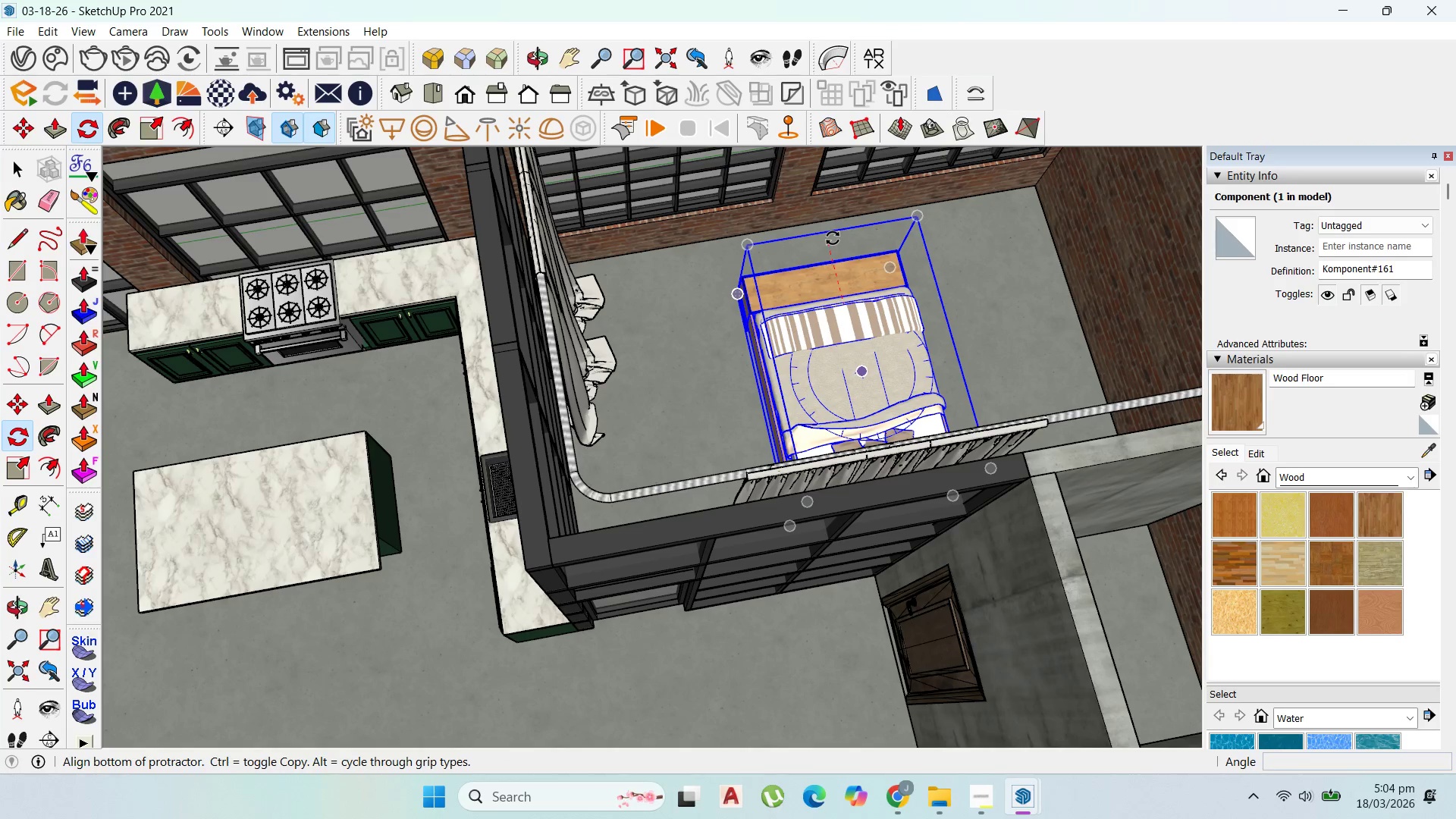 
left_click([833, 238])
 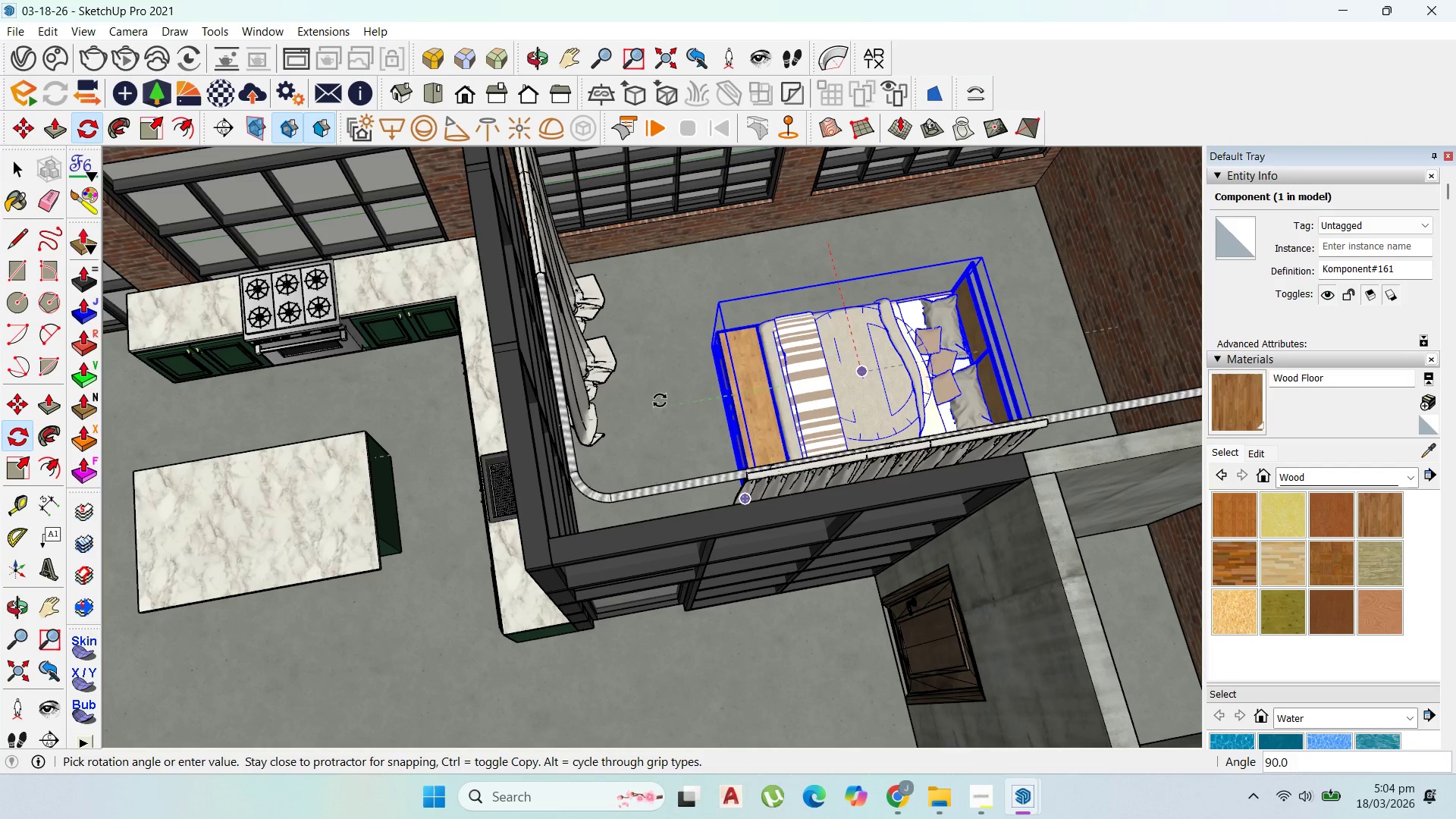 
left_click([658, 406])
 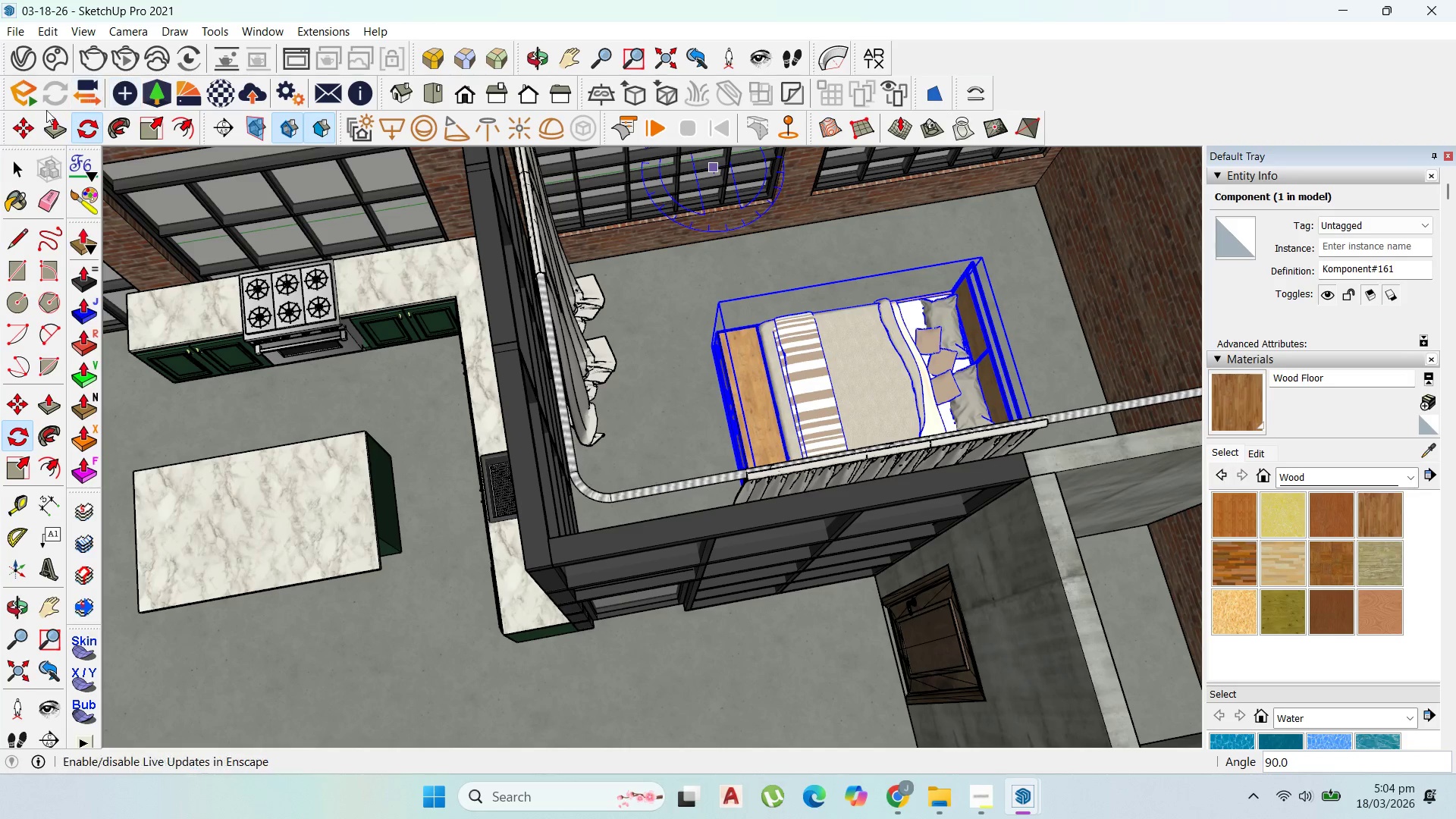 
left_click_drag(start_coordinate=[24, 124], to_coordinate=[27, 128])
 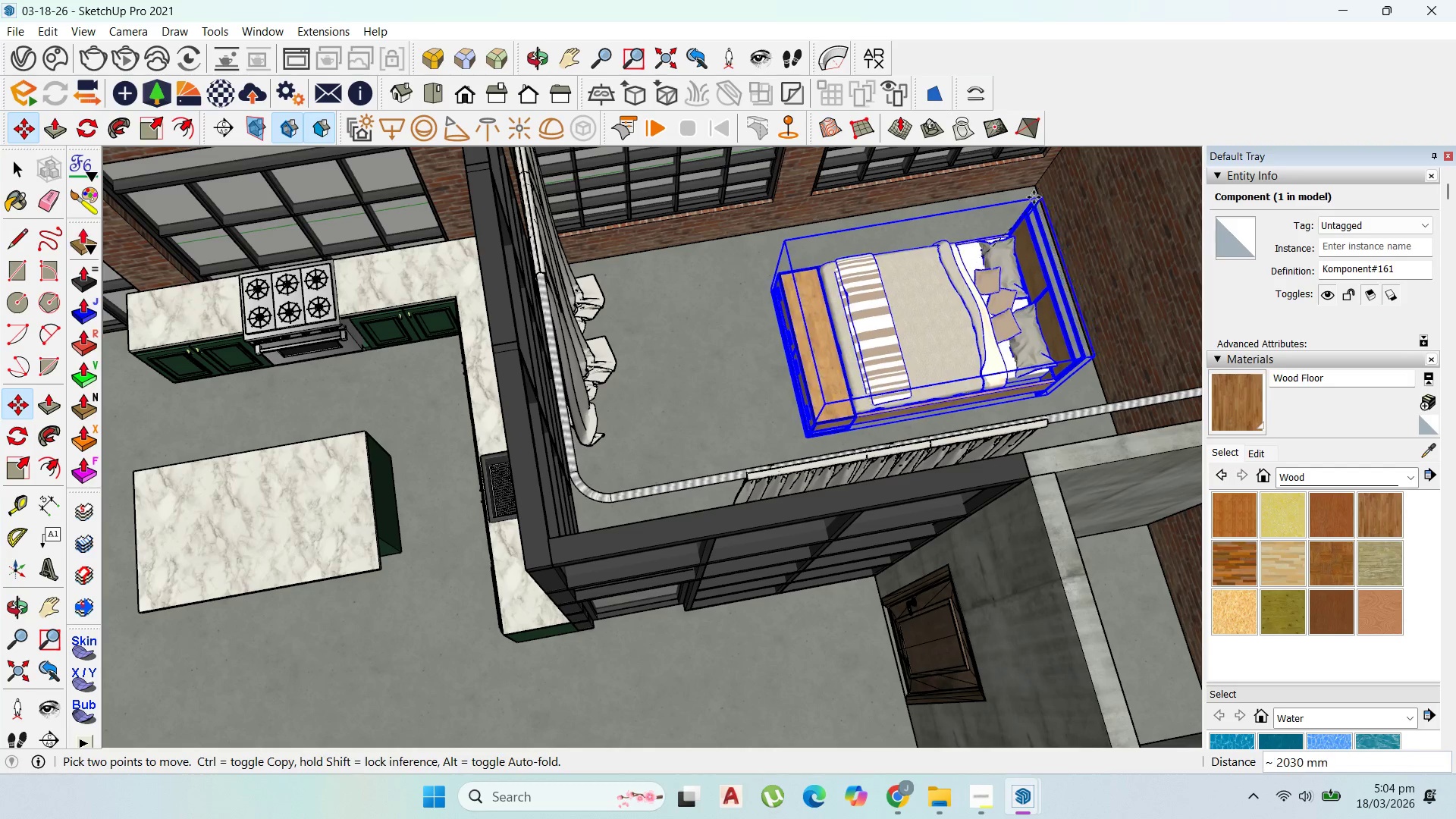 
key(Shift+ShiftLeft)
 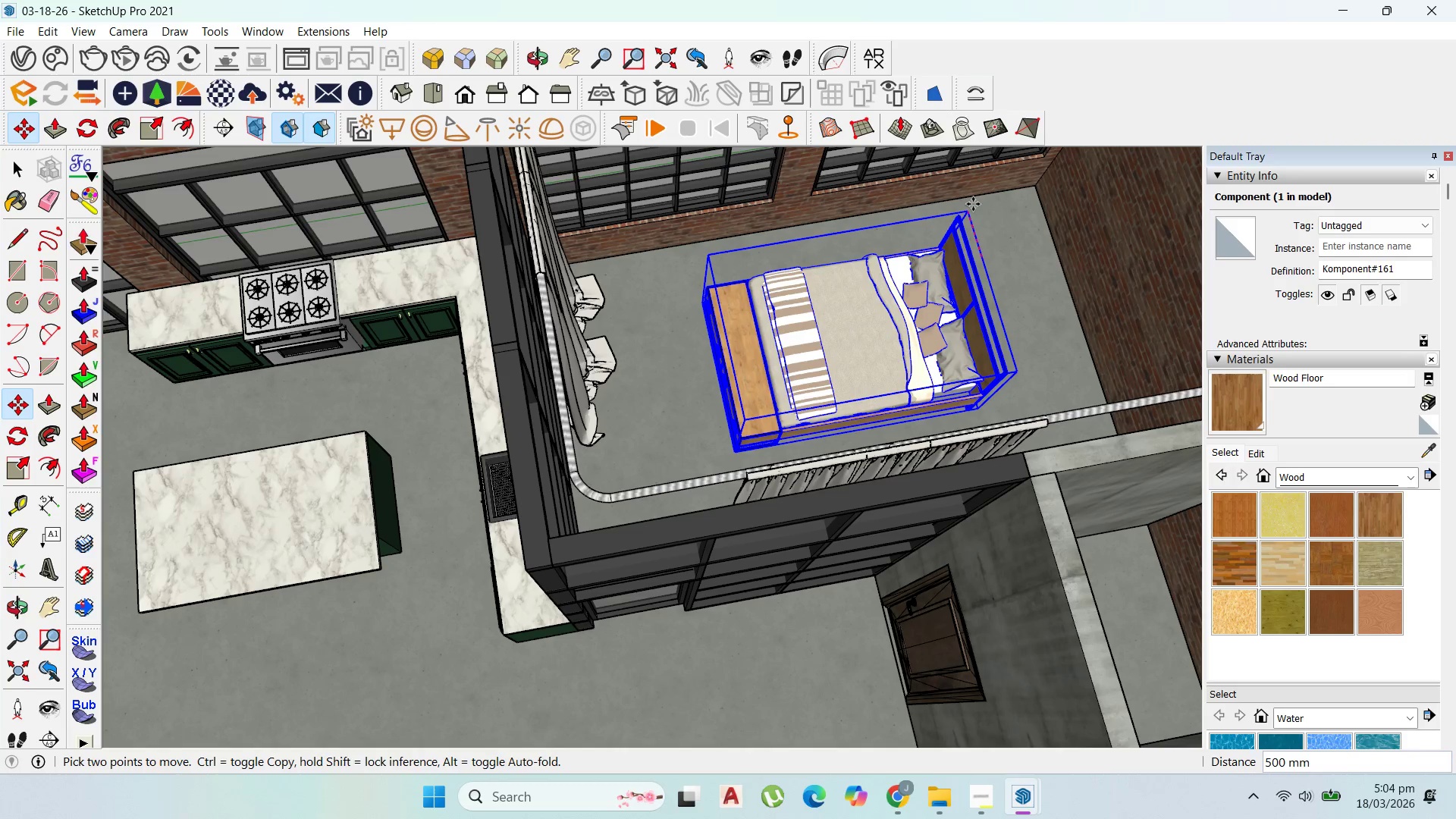 
hold_key(key=ShiftLeft, duration=1.19)
 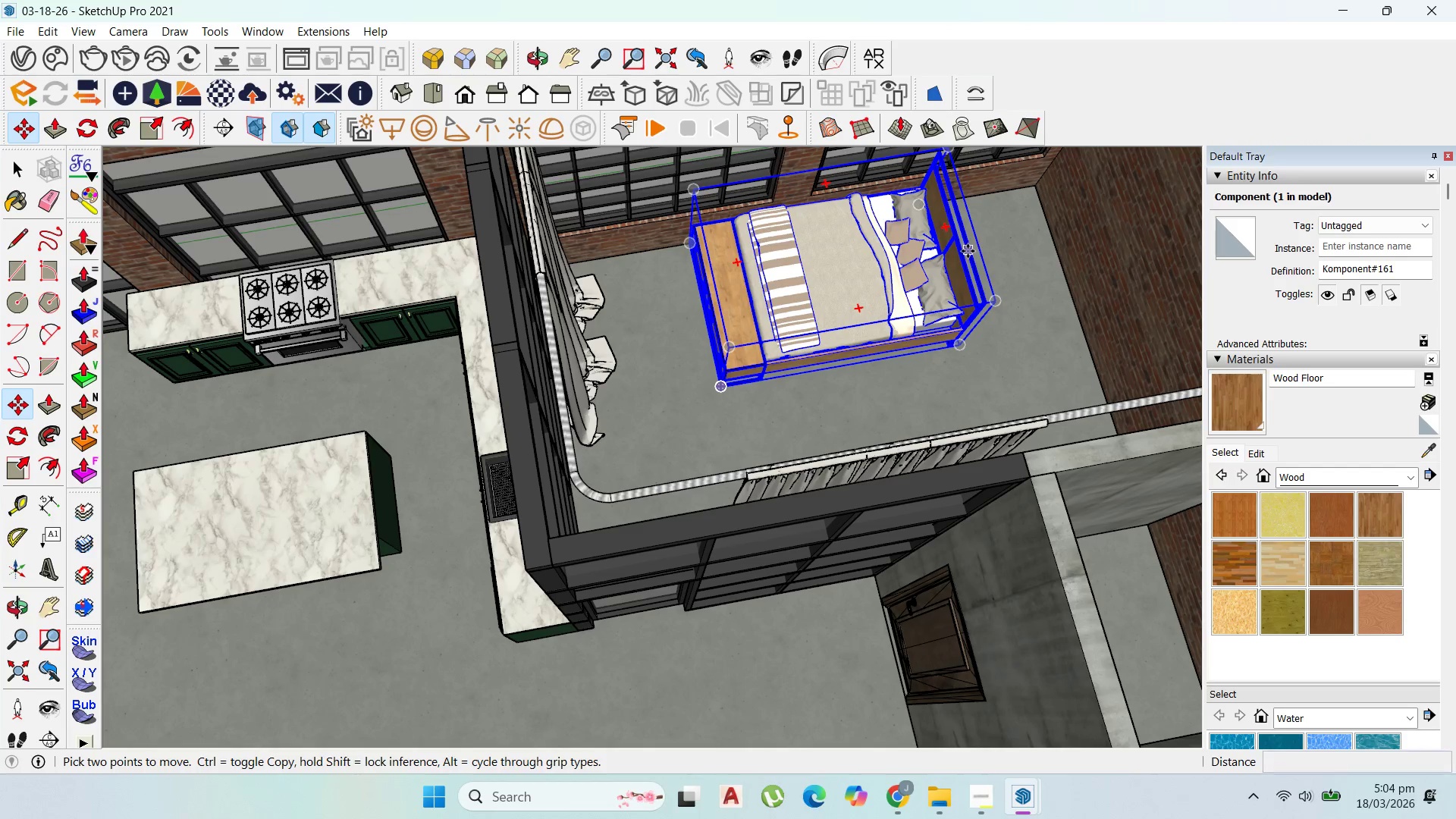 
left_click([1084, 233])
 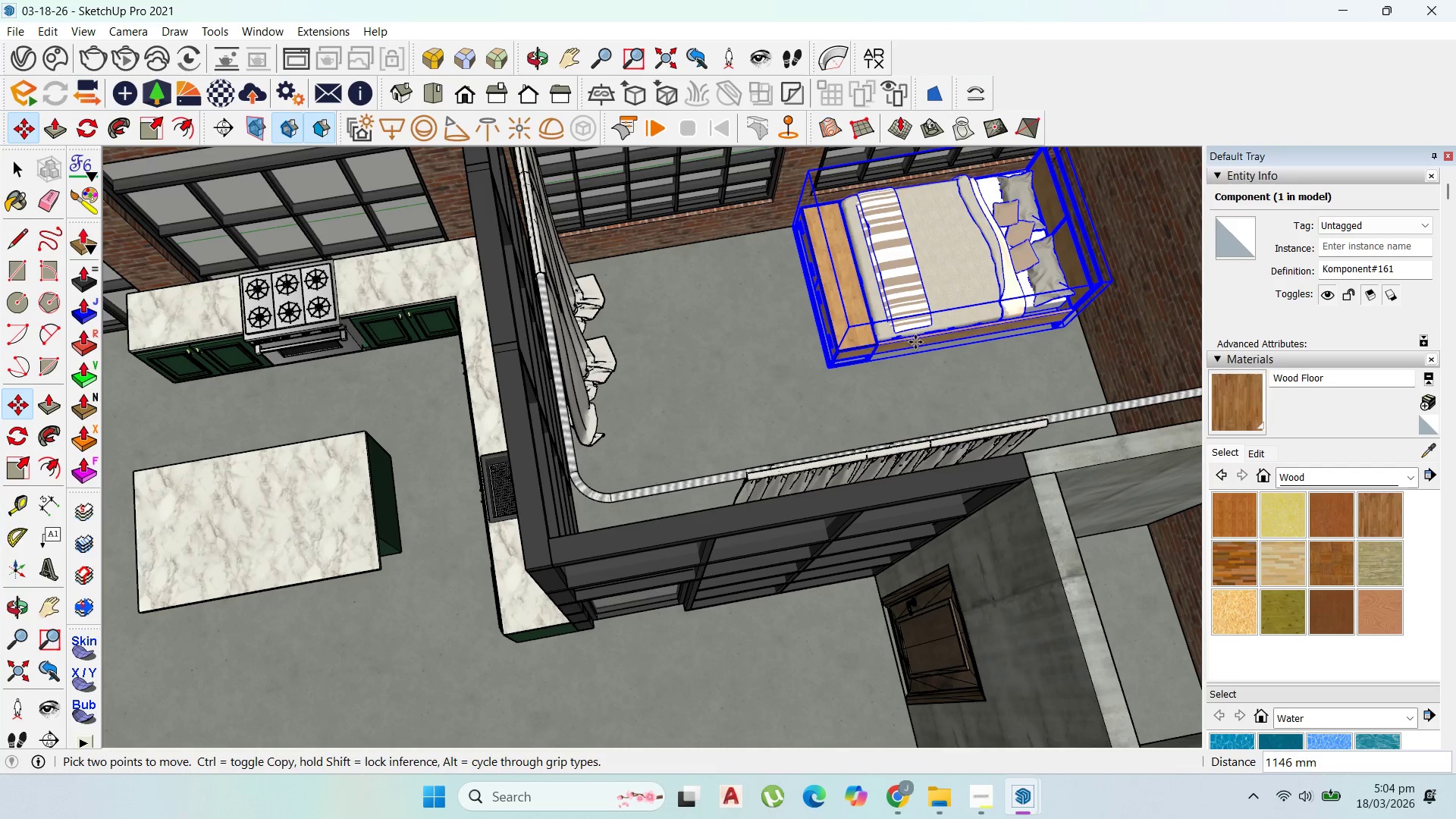 
scroll: coordinate [921, 251], scroll_direction: down, amount: 7.0
 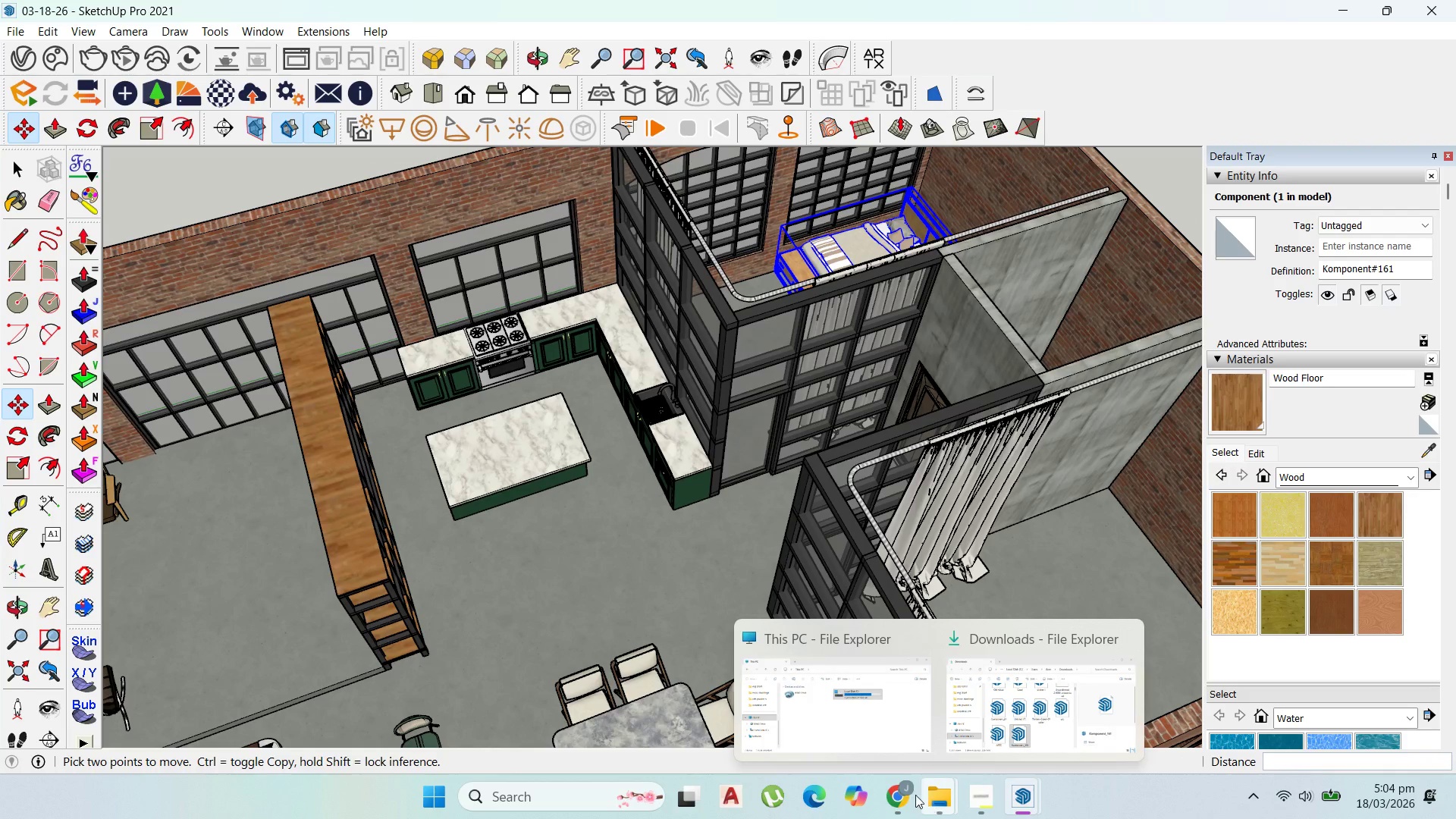 
left_click([915, 735])
 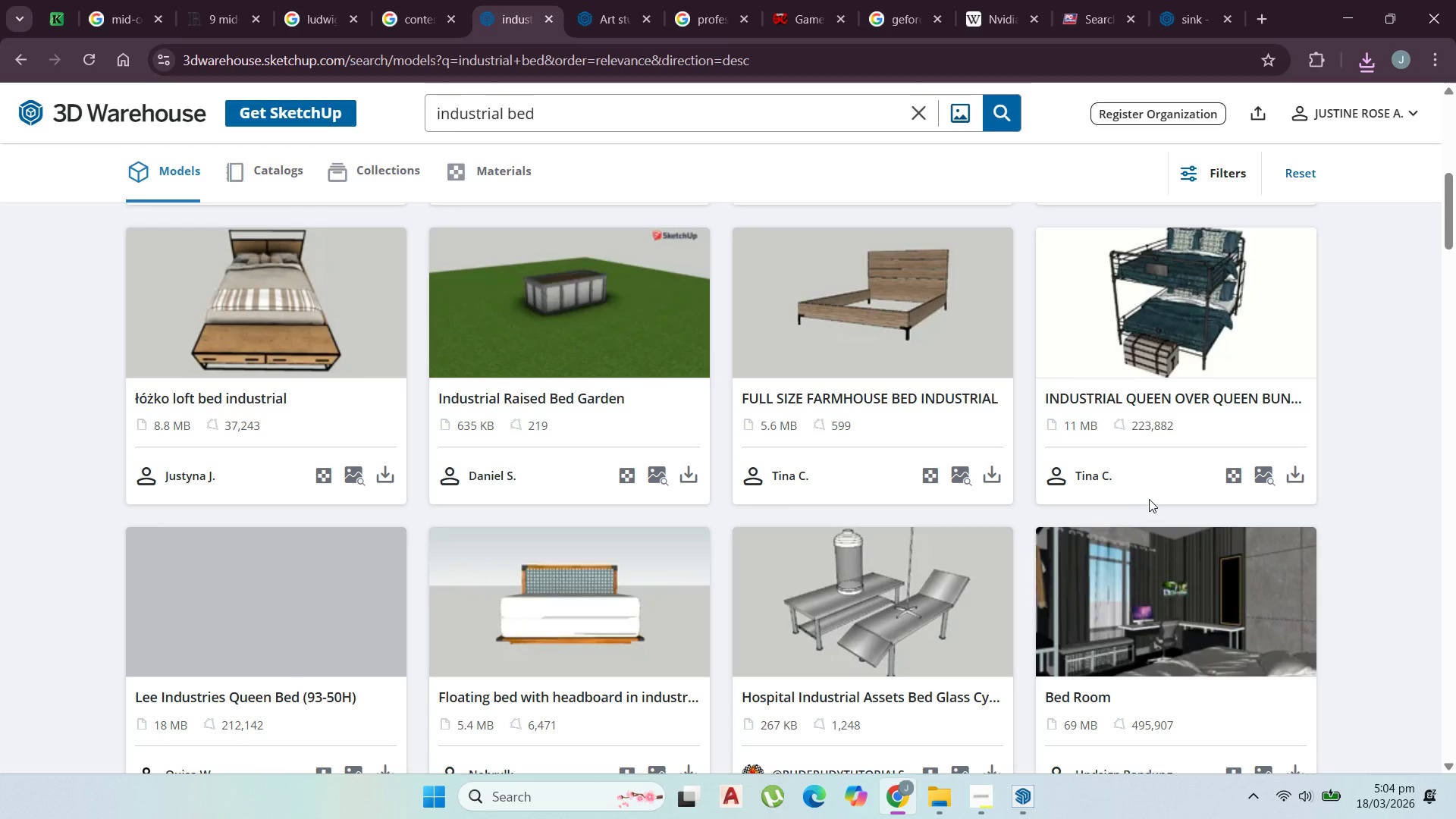 
scroll: coordinate [890, 516], scroll_direction: down, amount: 25.0
 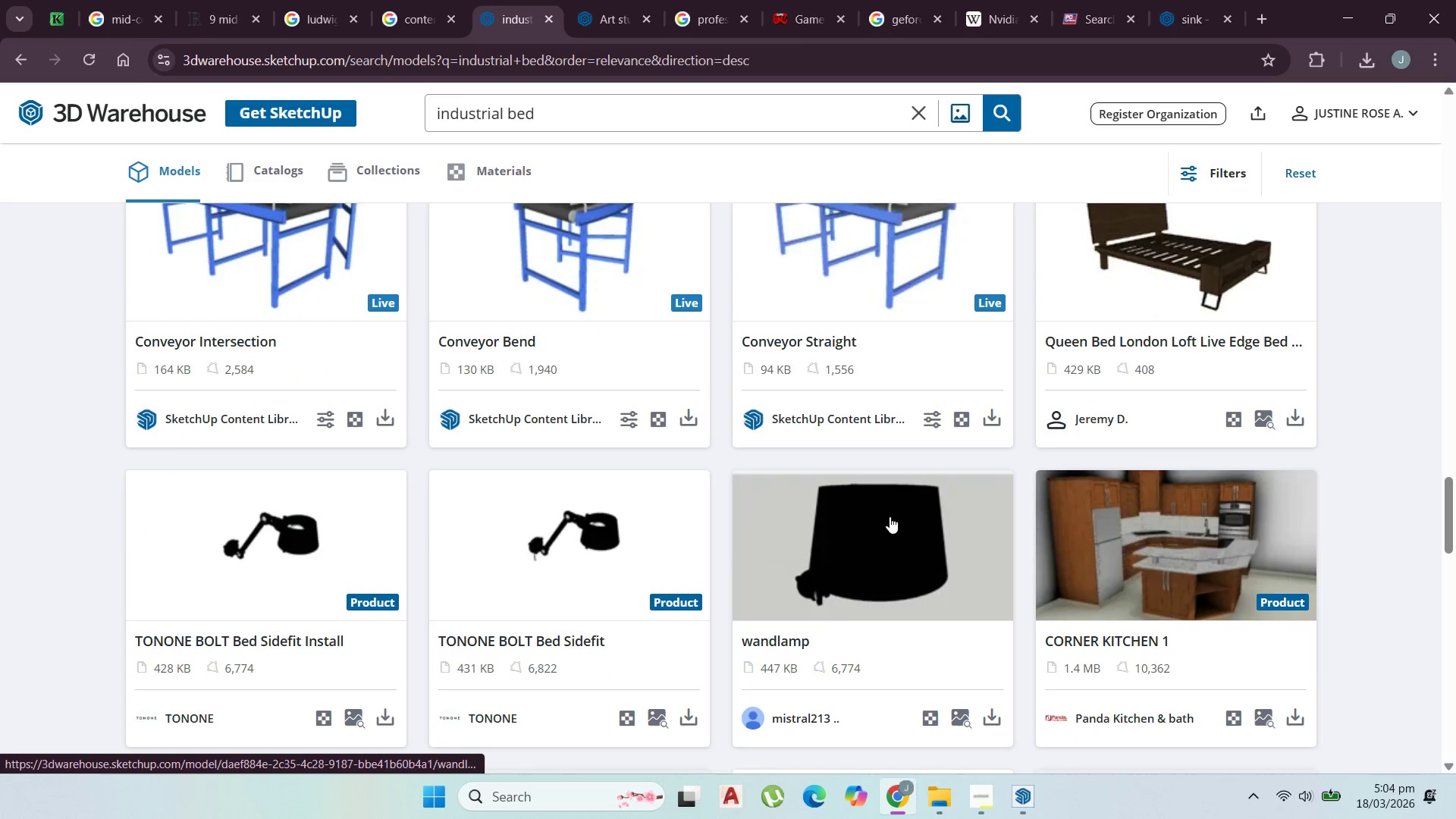 
scroll: coordinate [988, 534], scroll_direction: down, amount: 16.0
 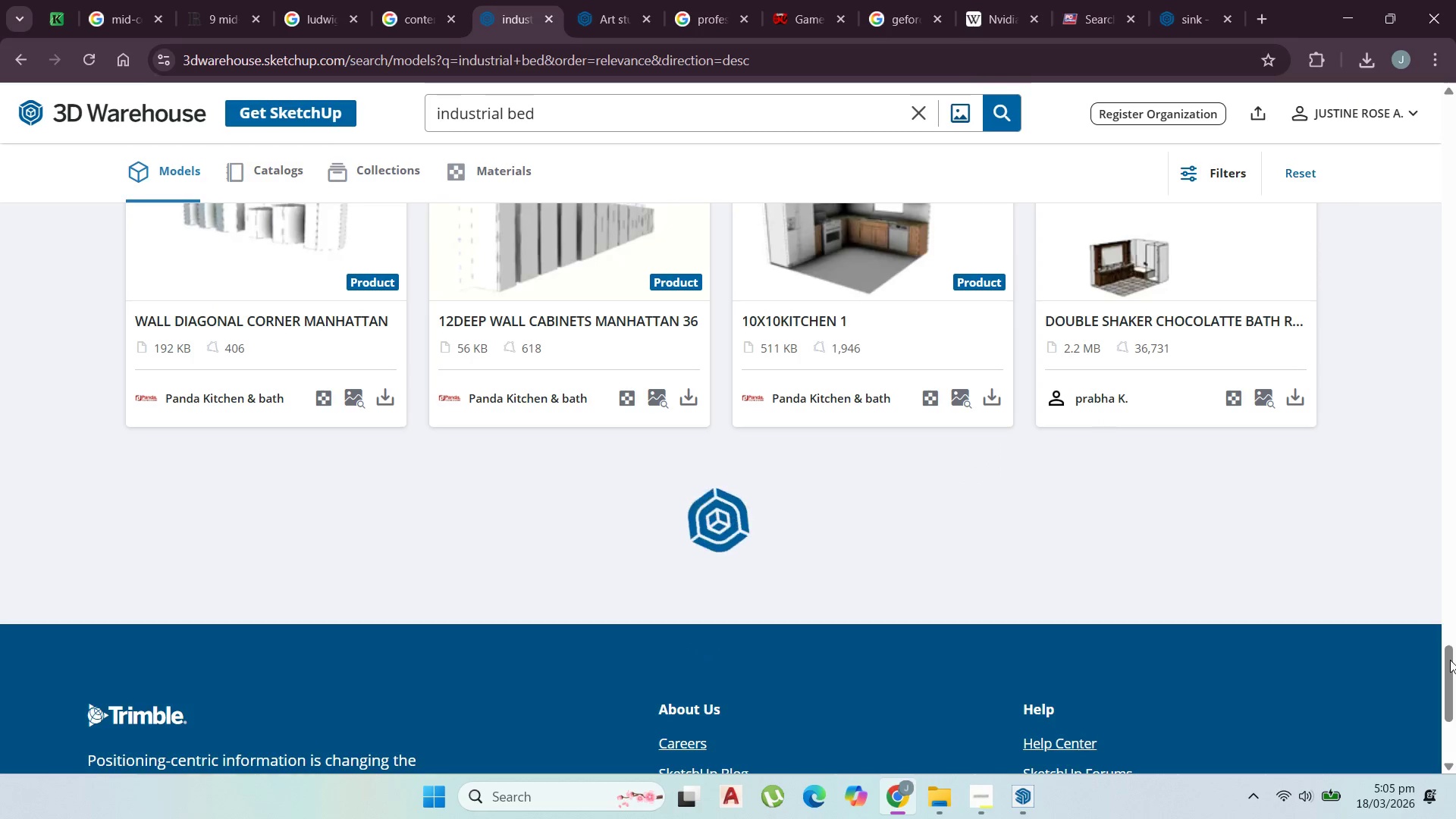 
left_click_drag(start_coordinate=[1450, 660], to_coordinate=[1455, 320])
 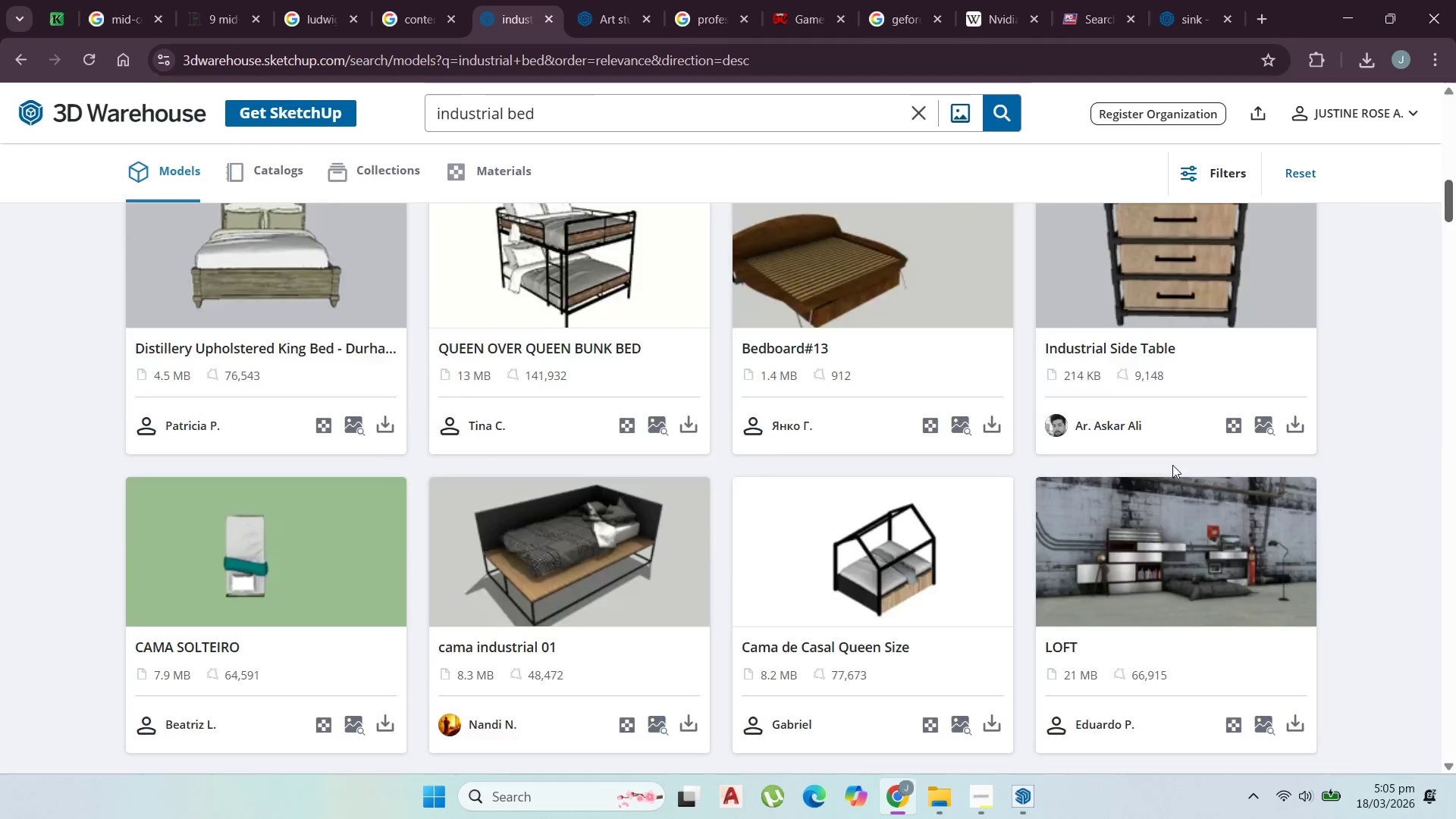 
scroll: coordinate [1132, 528], scroll_direction: up, amount: 3.0
 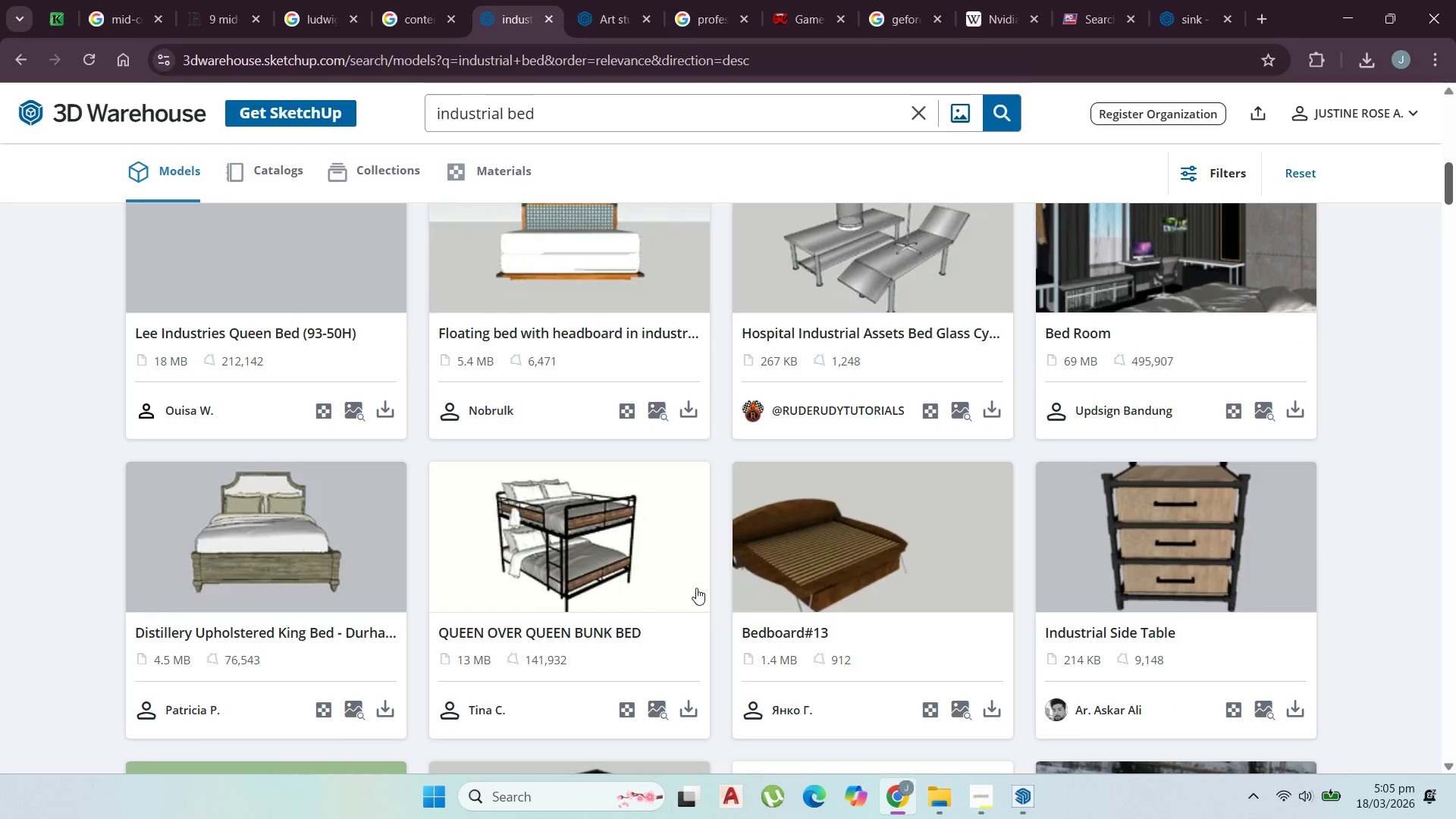 
scroll: coordinate [700, 603], scroll_direction: down, amount: 2.0
 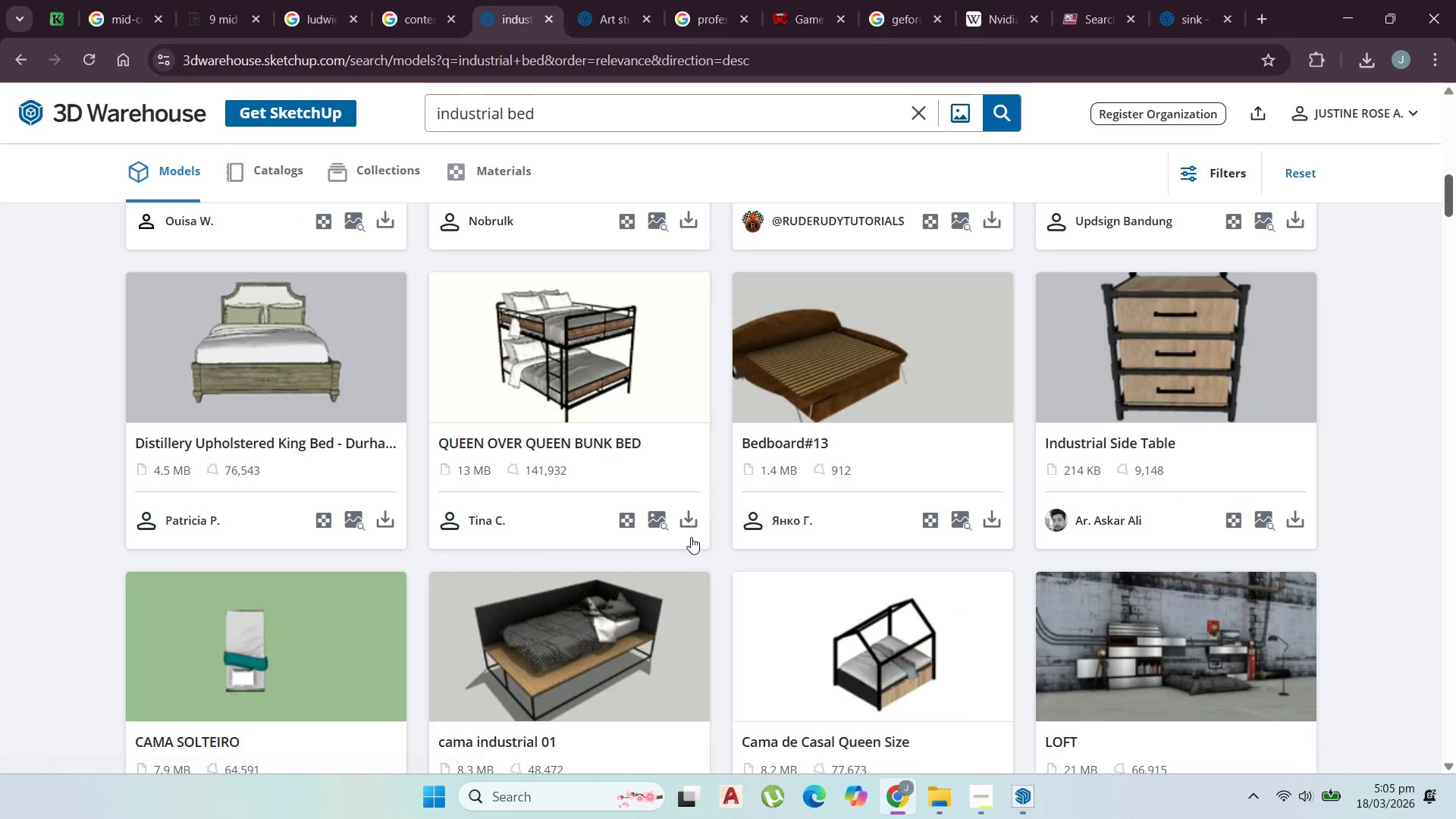 
left_click([690, 526])
 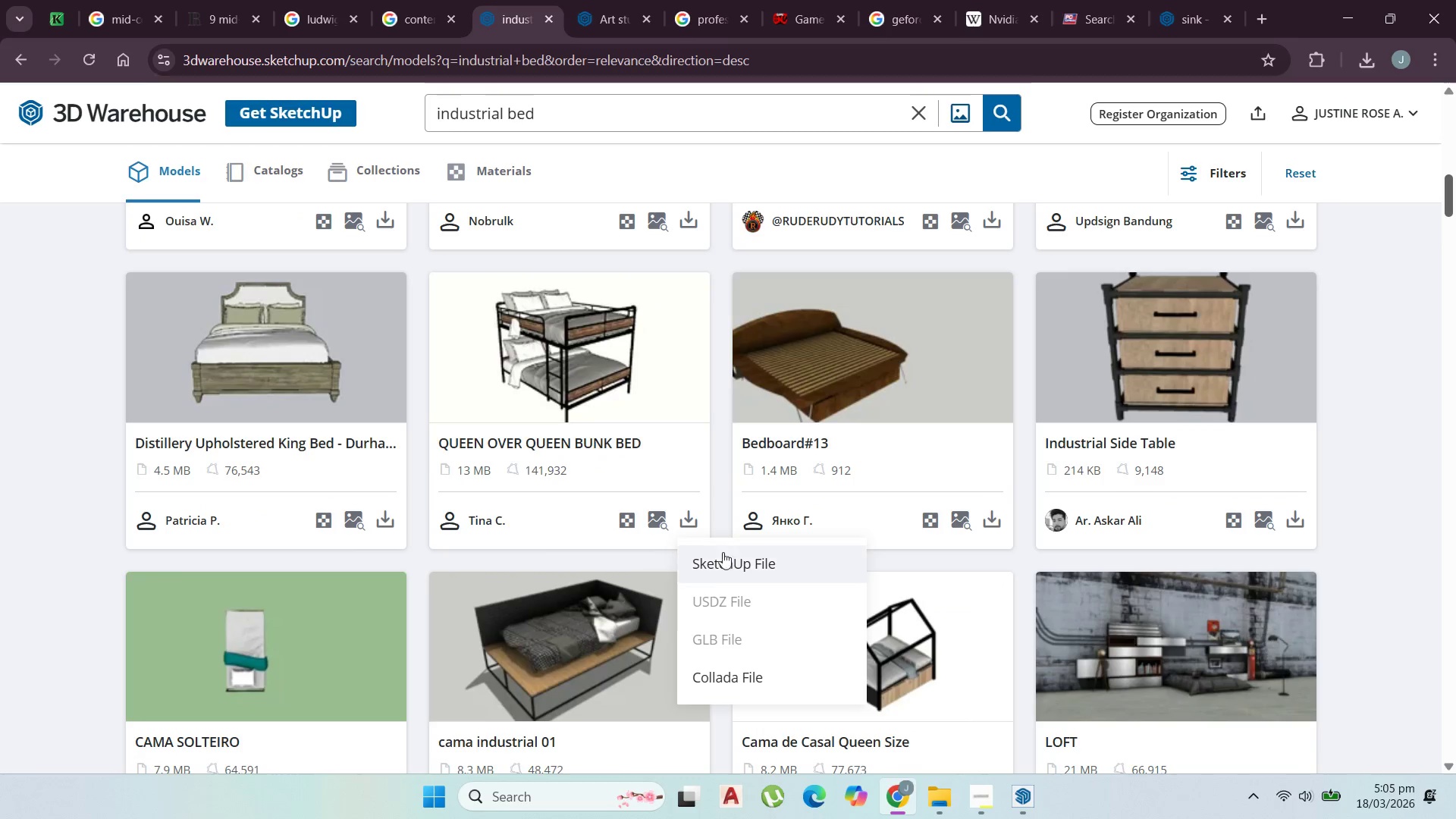 
left_click([730, 570])
 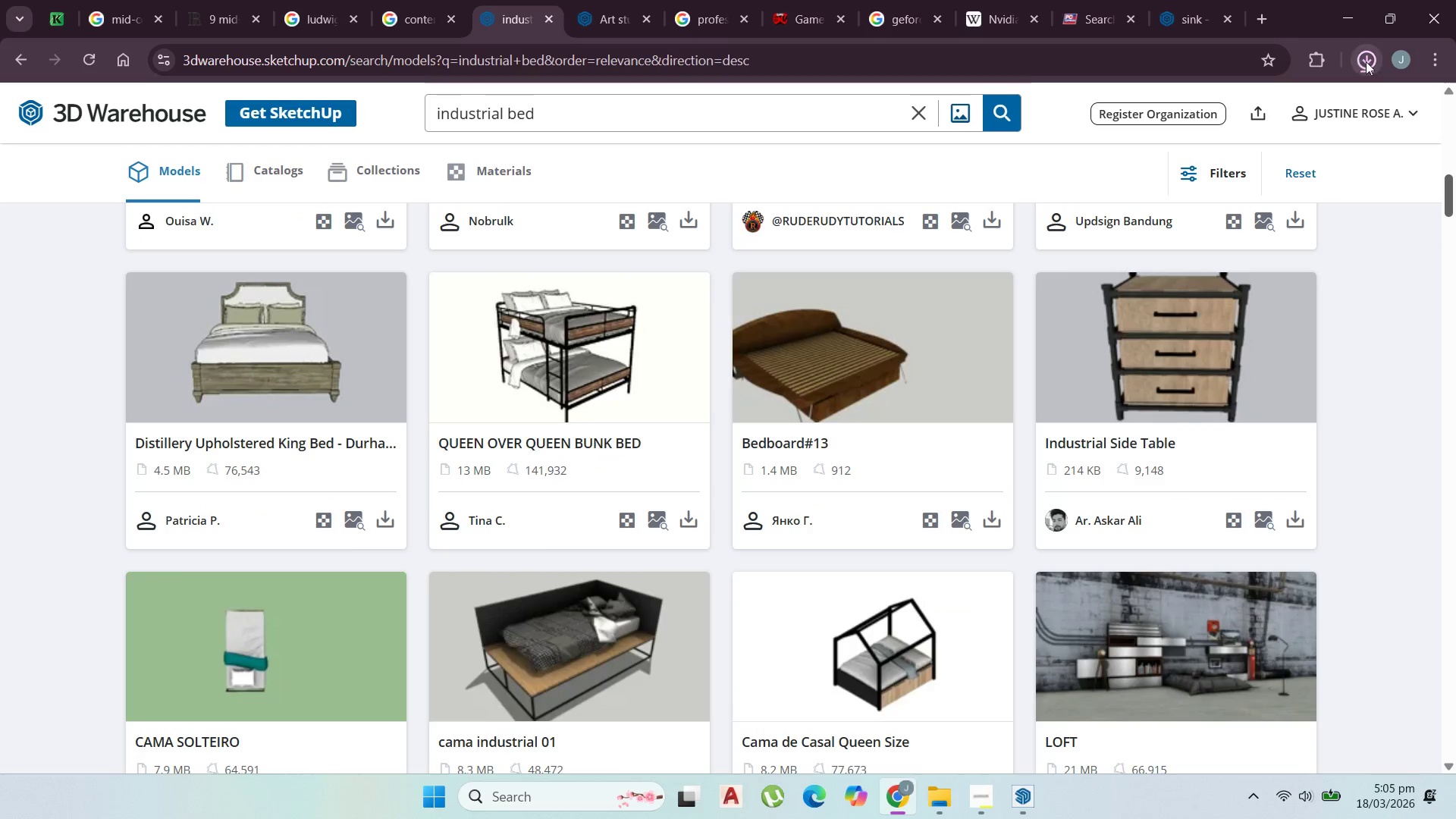 
wait(5.03)
 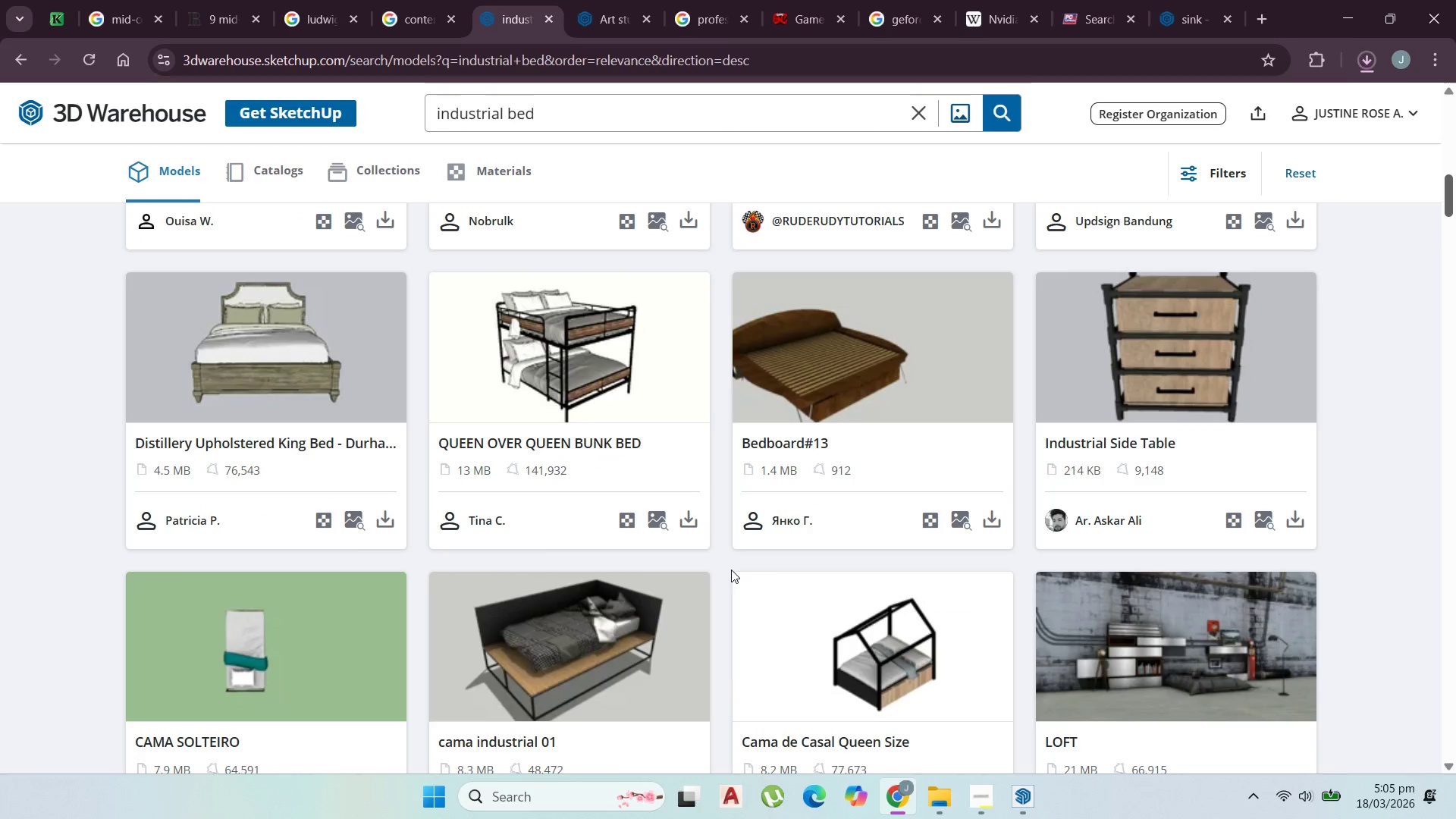 
left_click([1318, 107])
 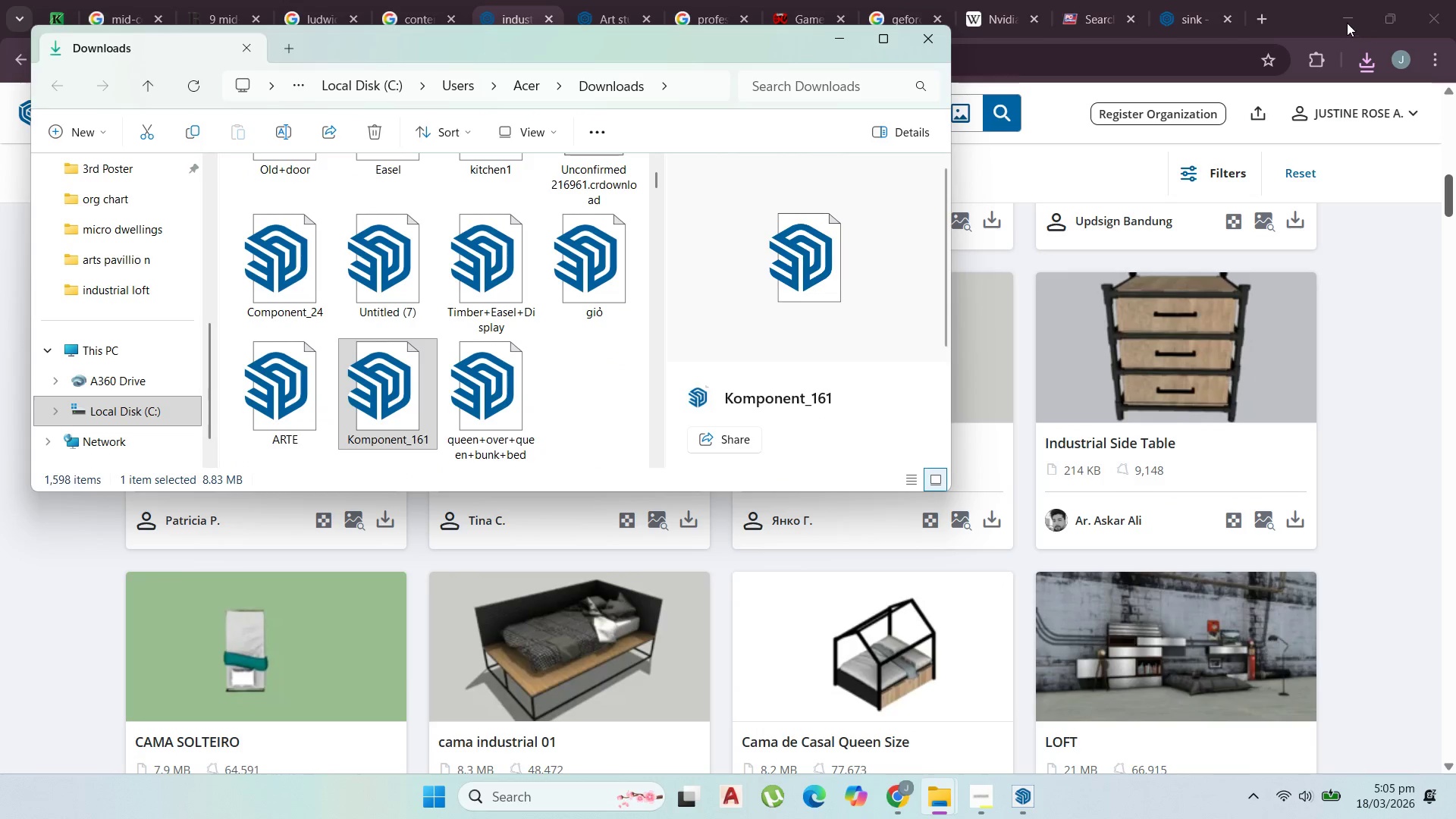 
left_click([1346, 23])
 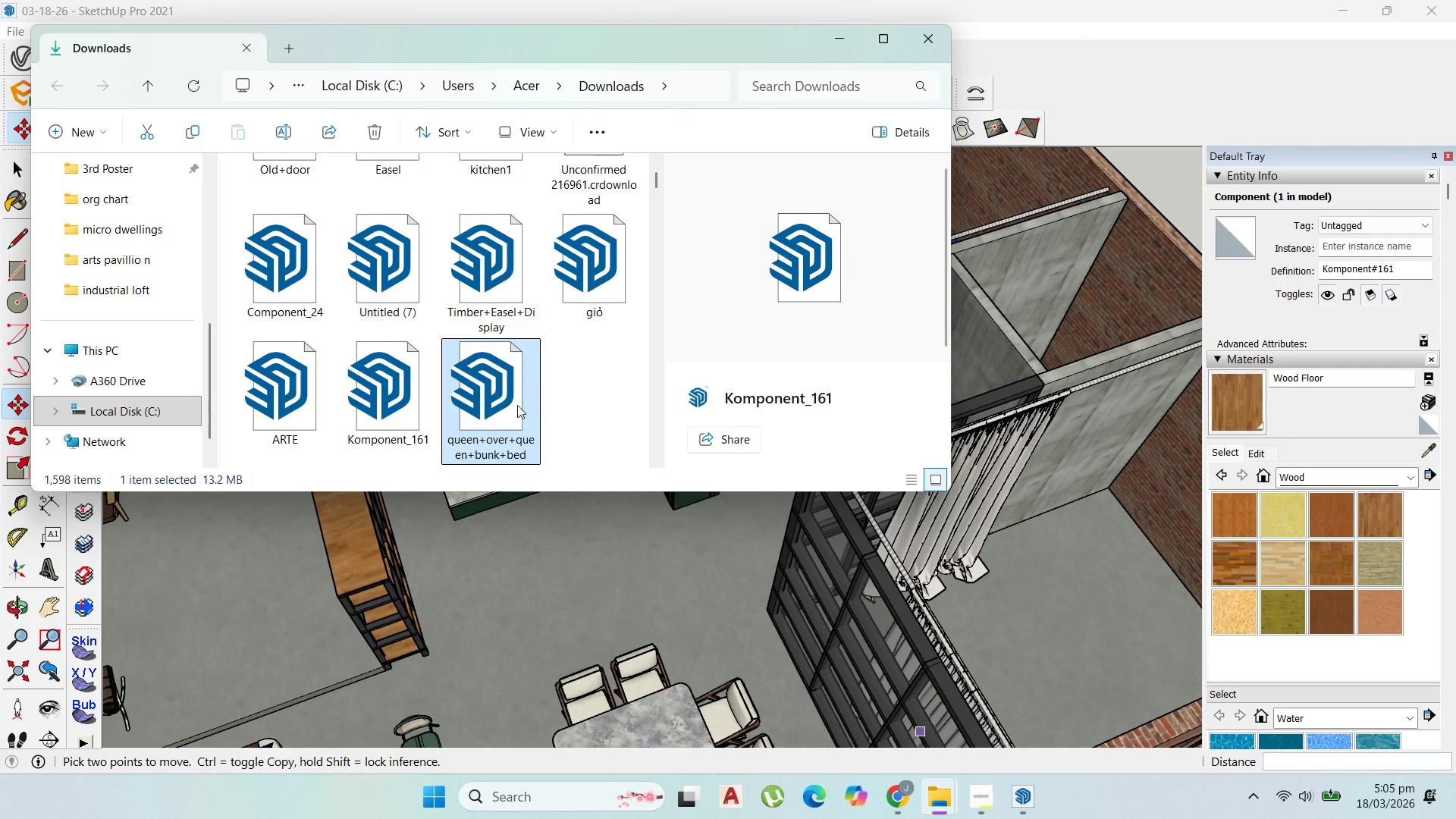 
left_click_drag(start_coordinate=[507, 406], to_coordinate=[1078, 634])
 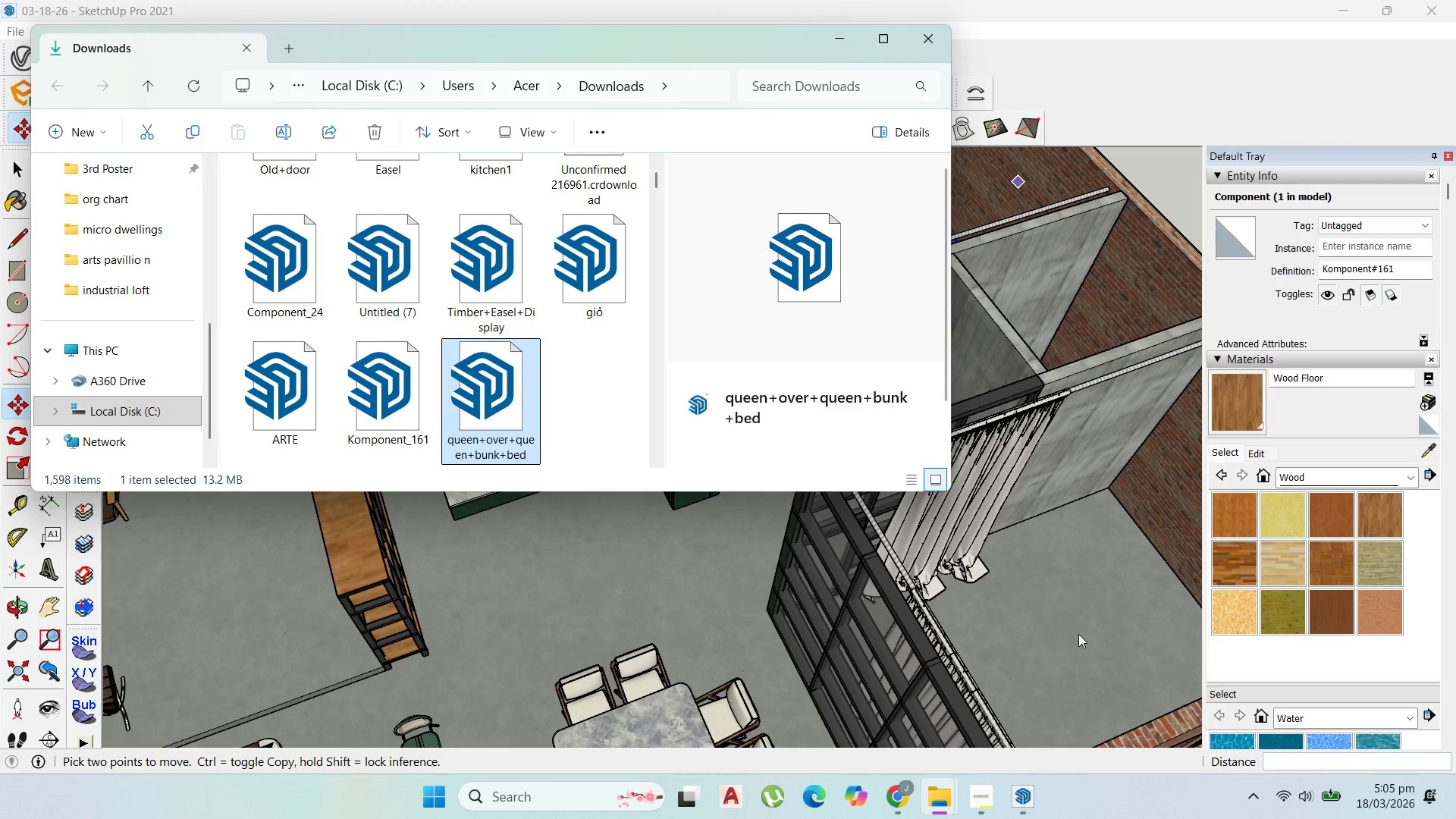 
left_click([1078, 634])
 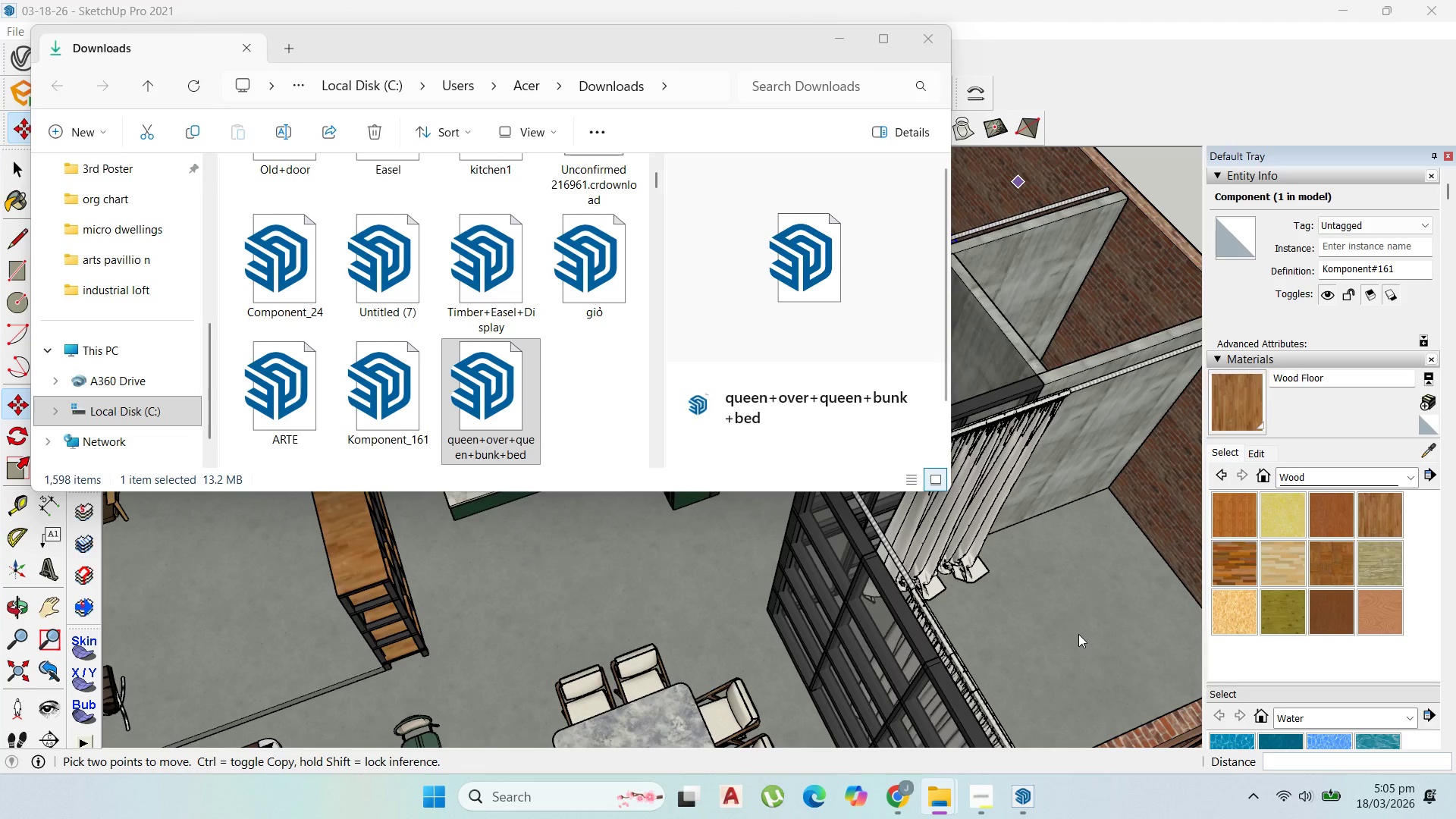 
wait(12.91)
 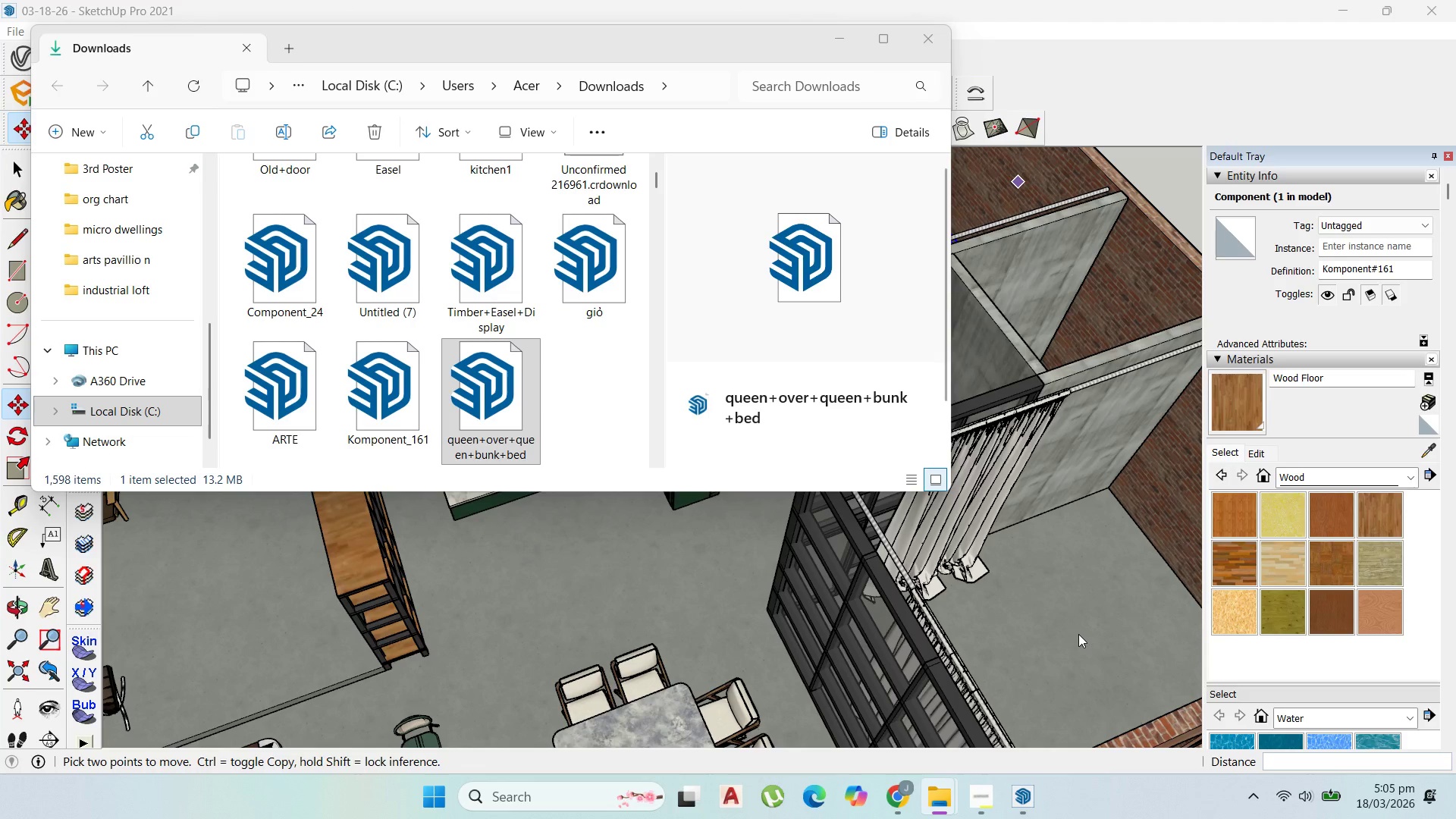 
left_click([1003, 802])